 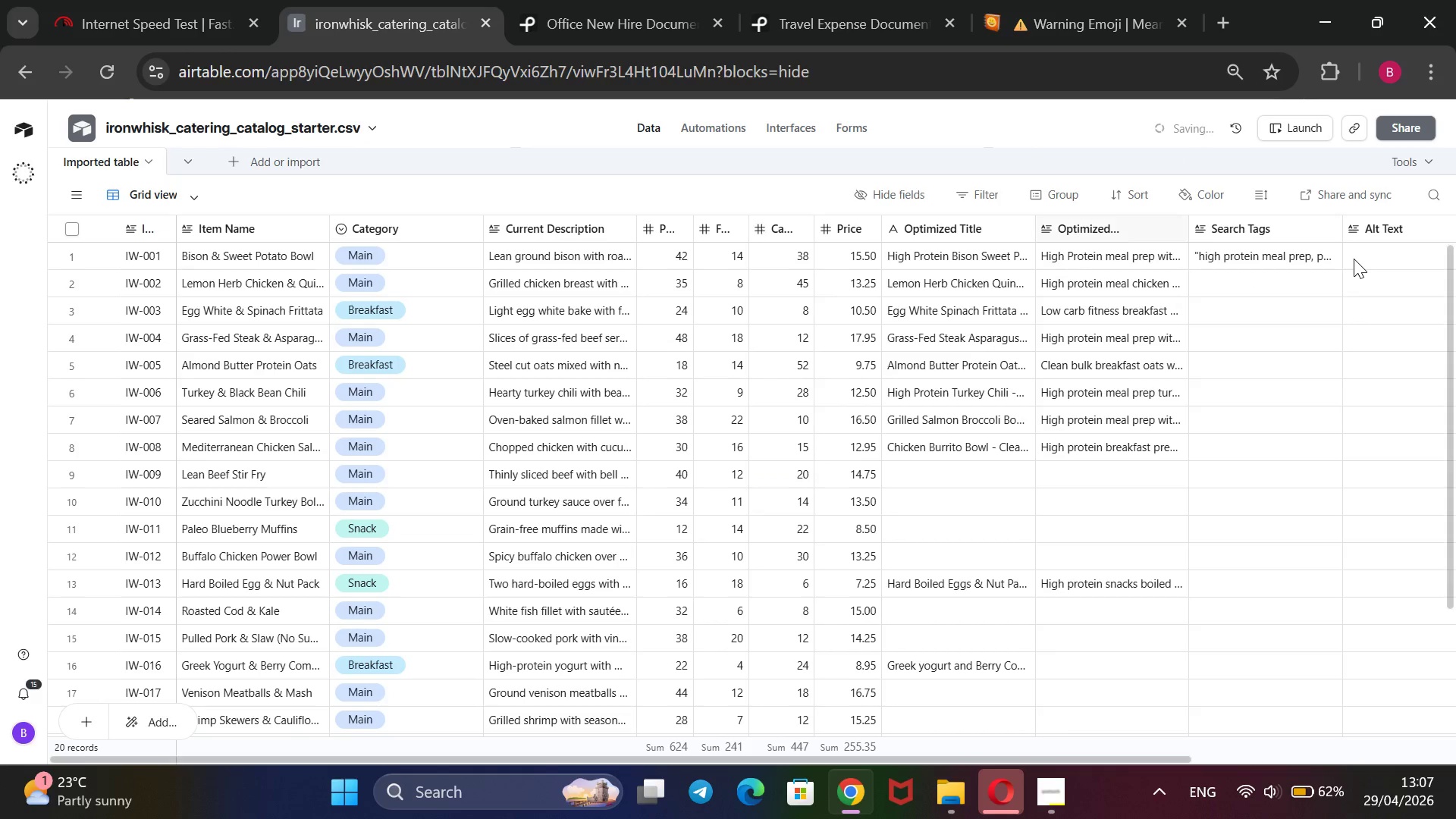 
triple_click([1354, 259])
 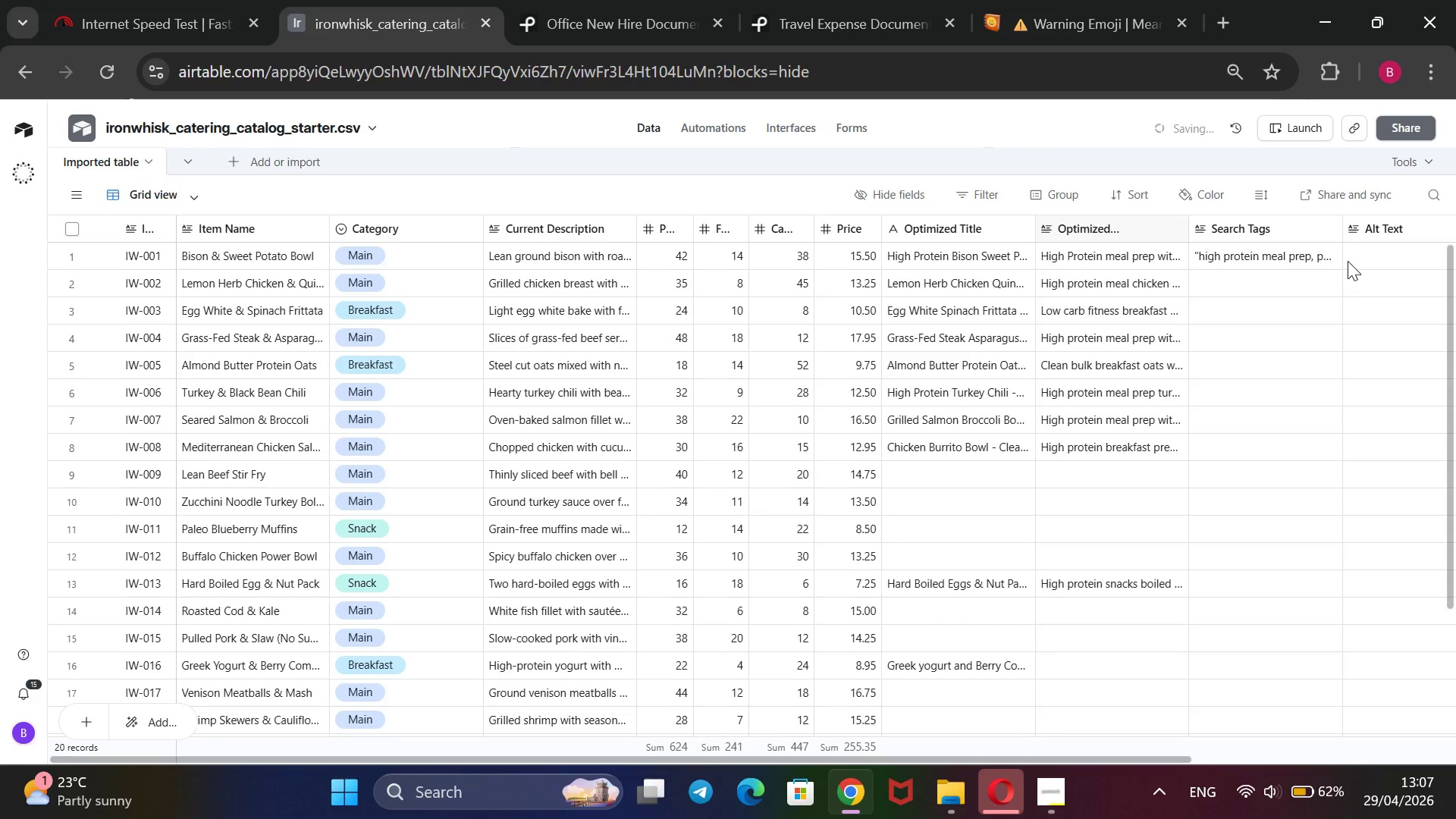 
wait(9.95)
 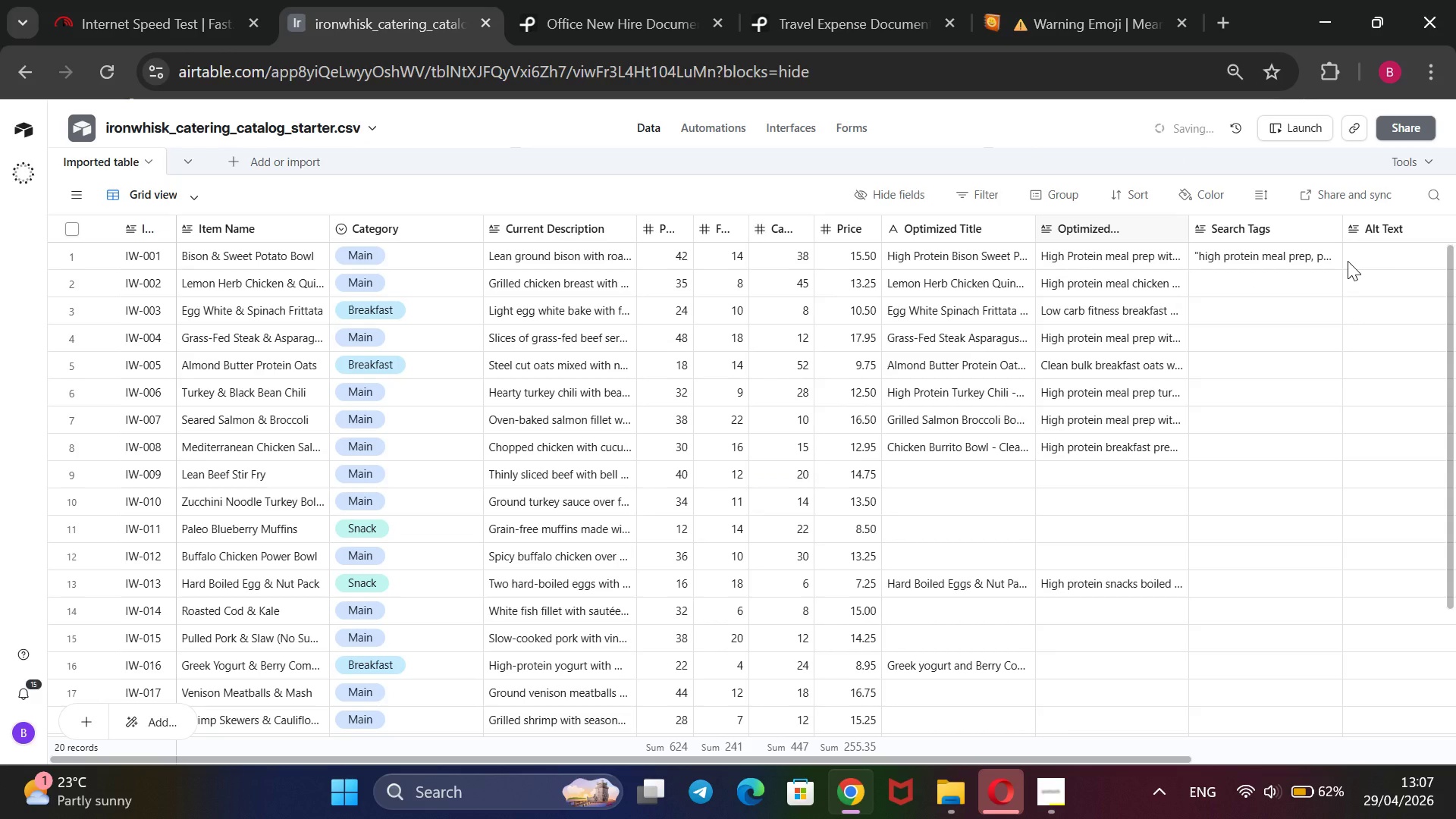 
left_click([1348, 261])
 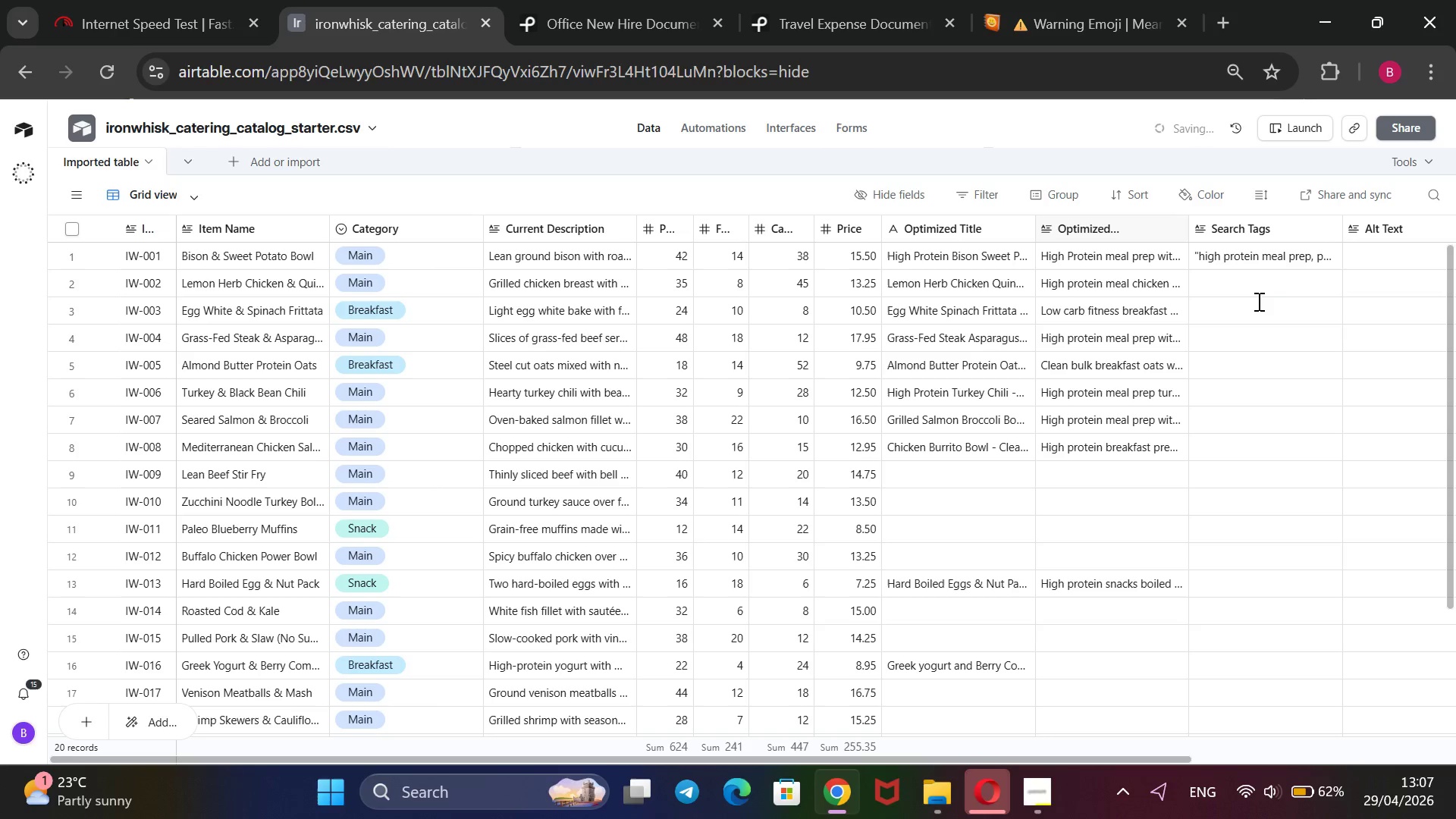 
type(High P)
key(Backspace)
type(protein bison sweet potato bowl clean bulk meal f)
key(Backspace)
type(prep for post-workout recovery)
 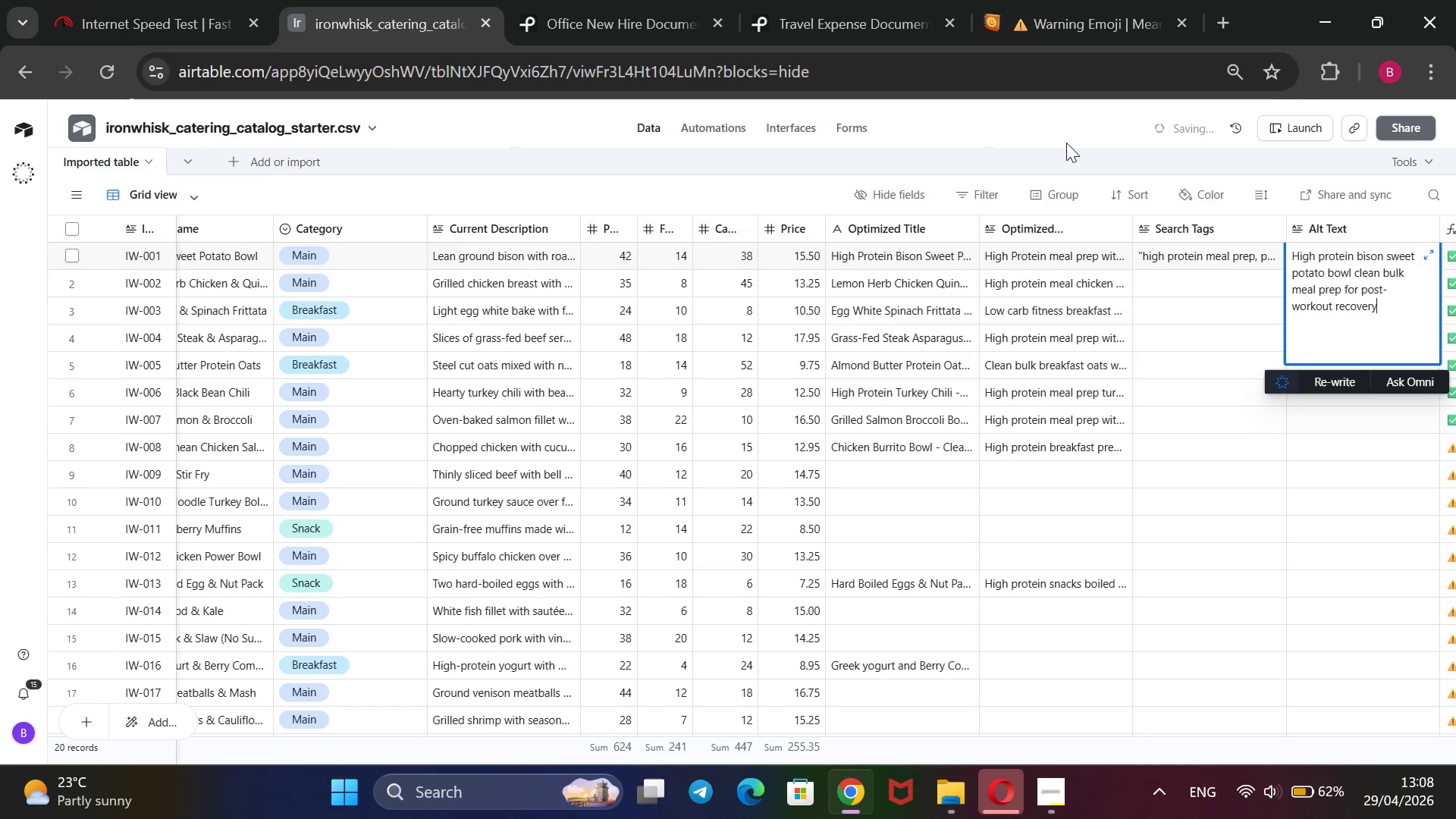 
wait(5.02)
 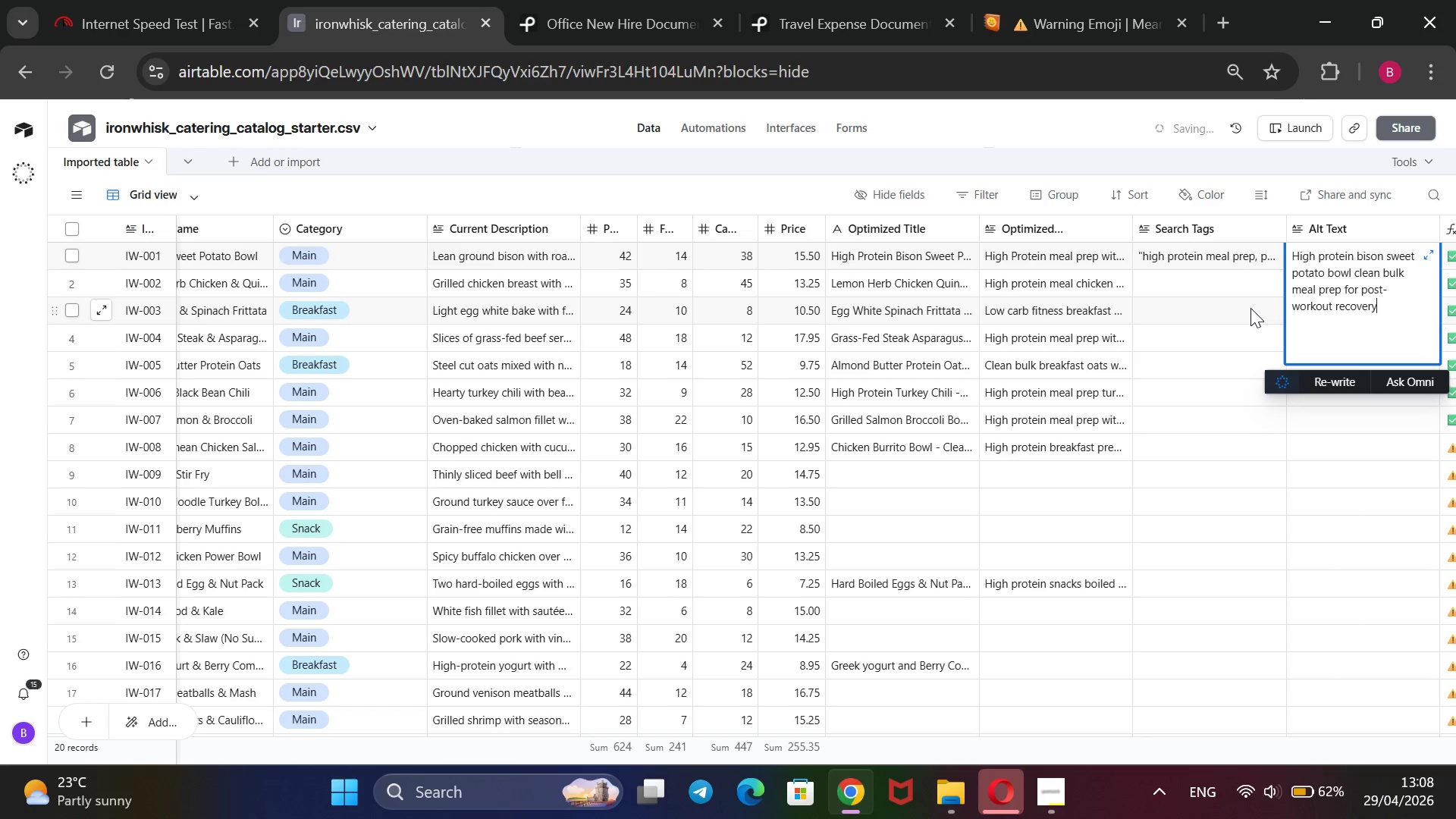 
left_click([1066, 143])
 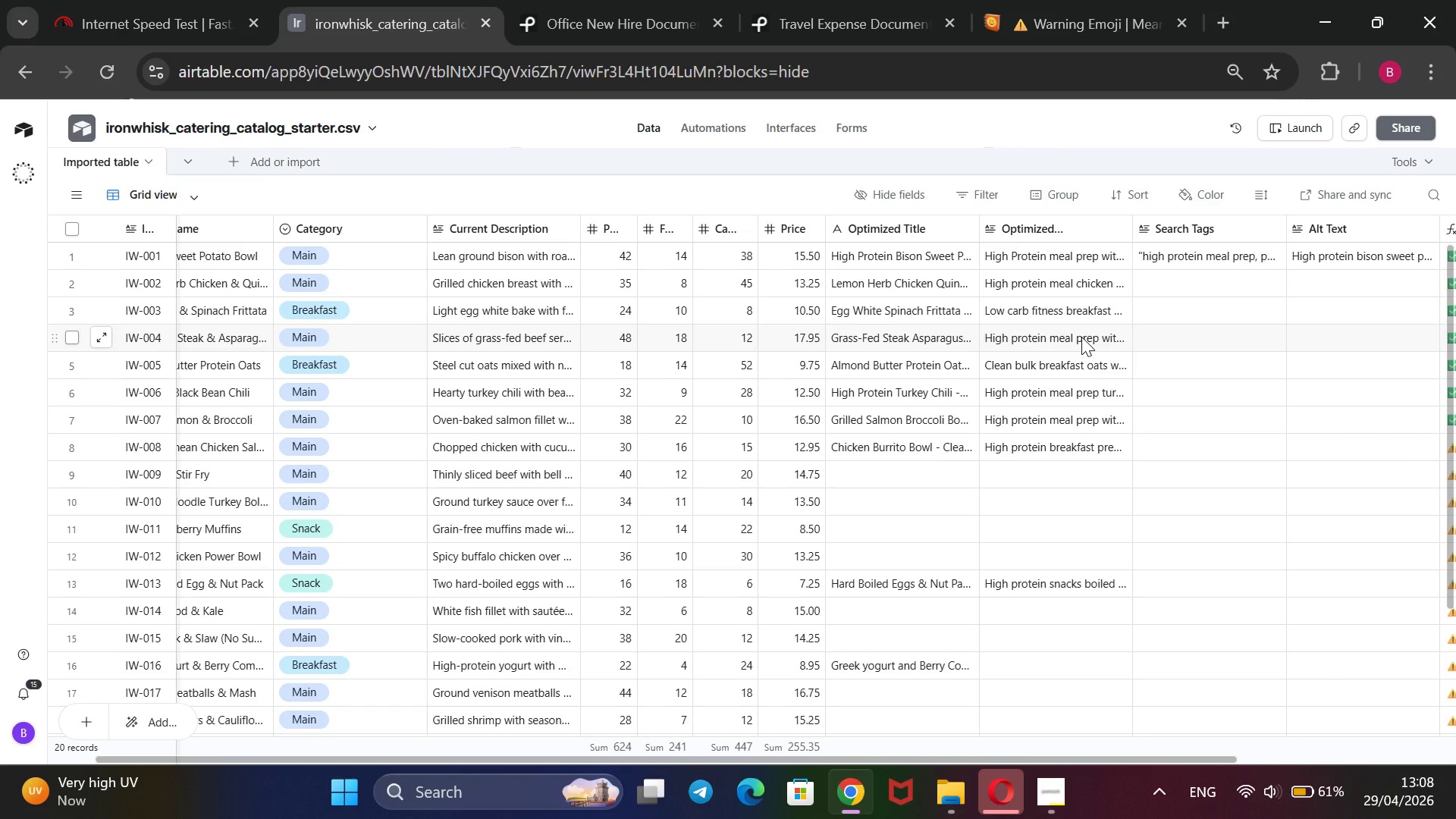 
wait(38.58)
 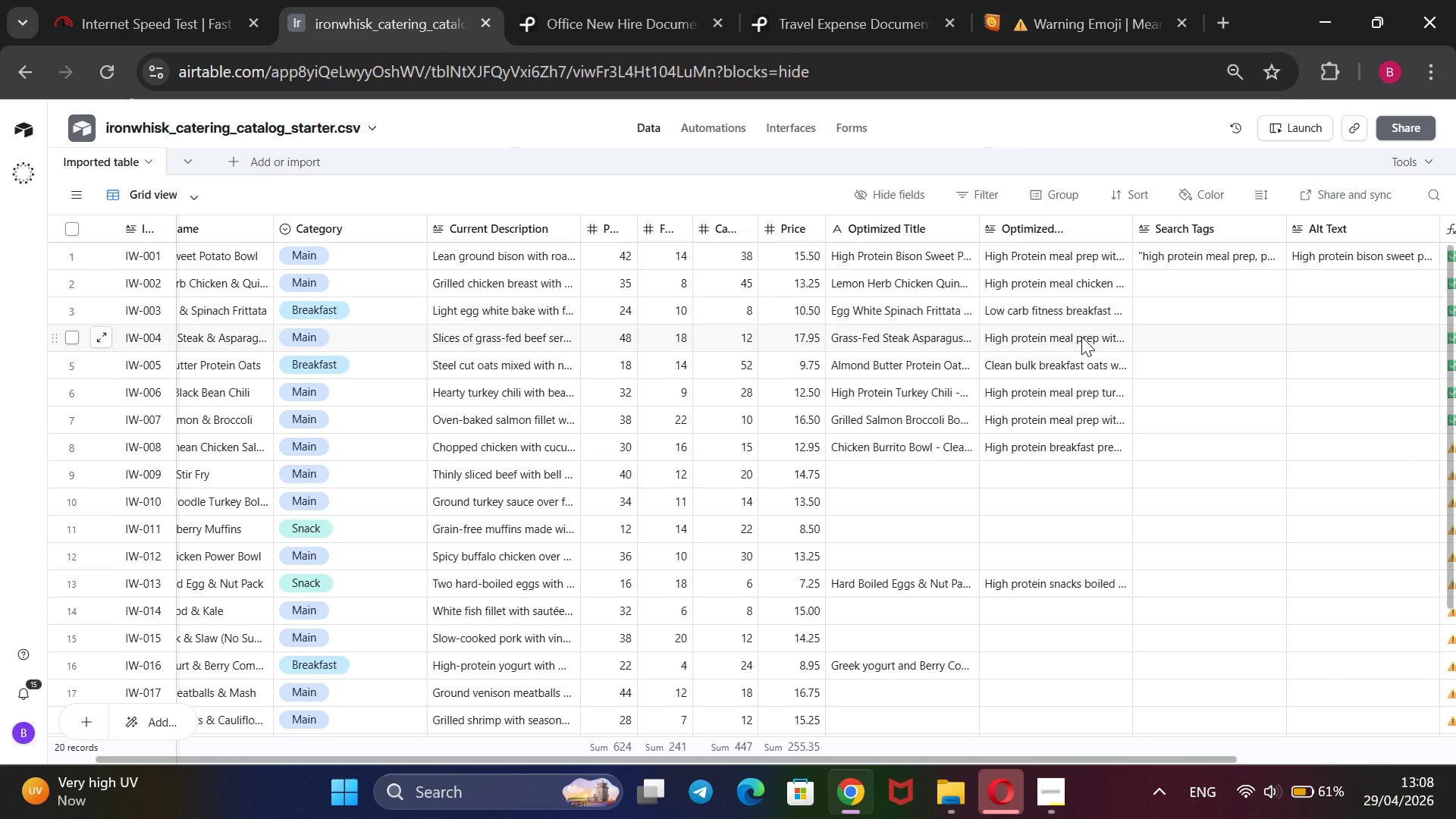 
scroll: coordinate [220, 362], scroll_direction: up, amount: 5.0
 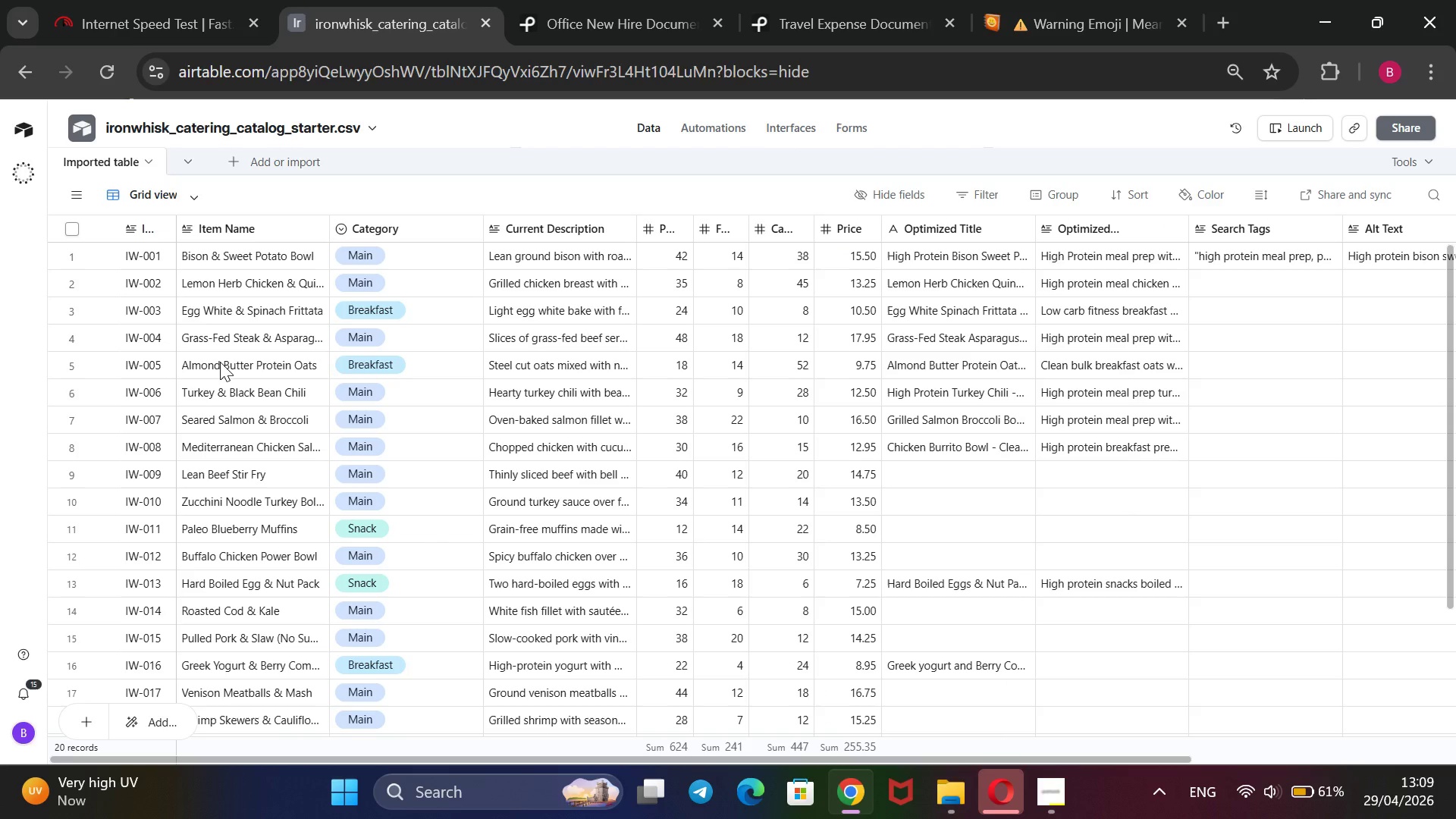 
wait(21.18)
 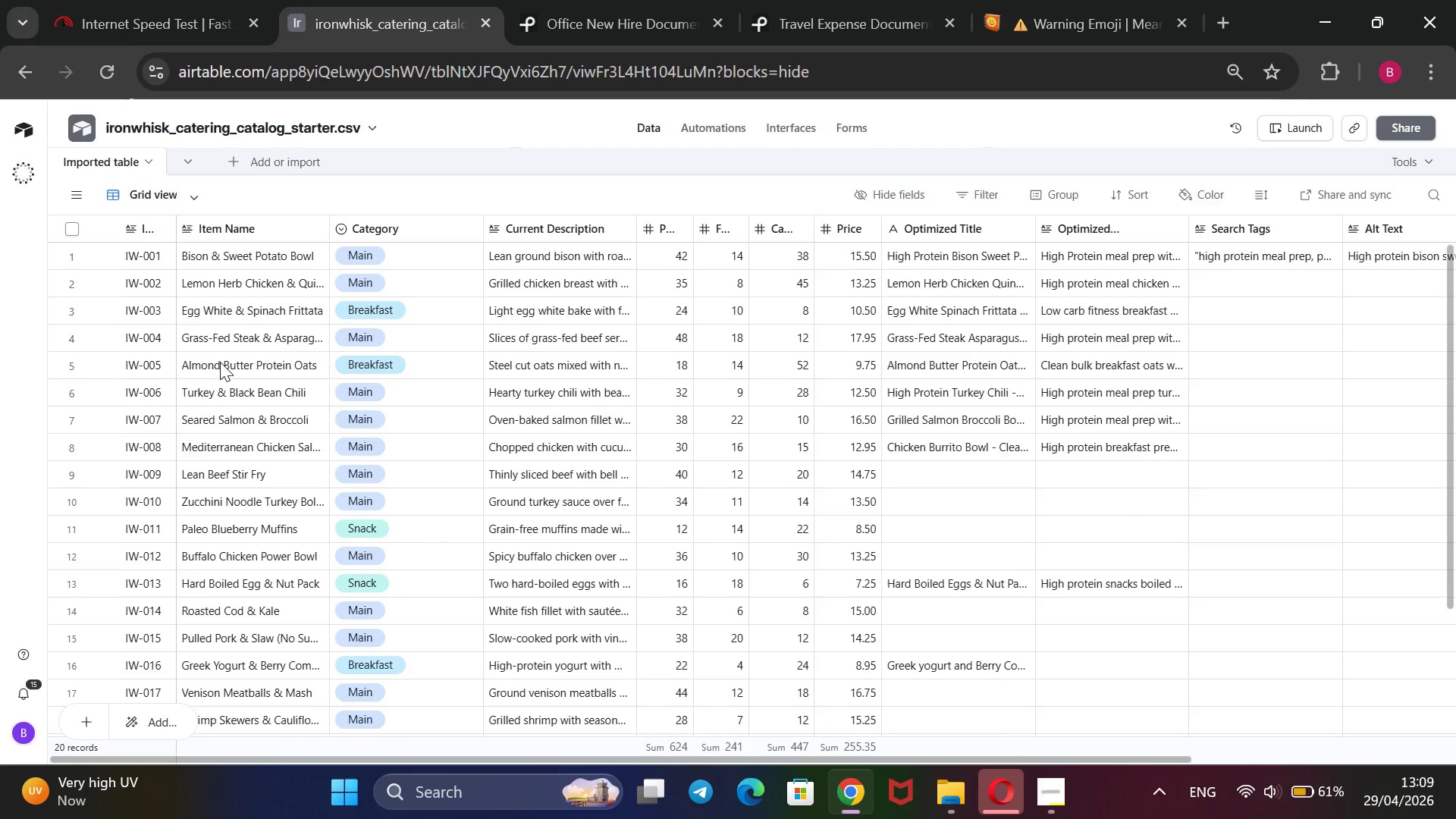 
scroll: coordinate [220, 362], scroll_direction: down, amount: 5.0
 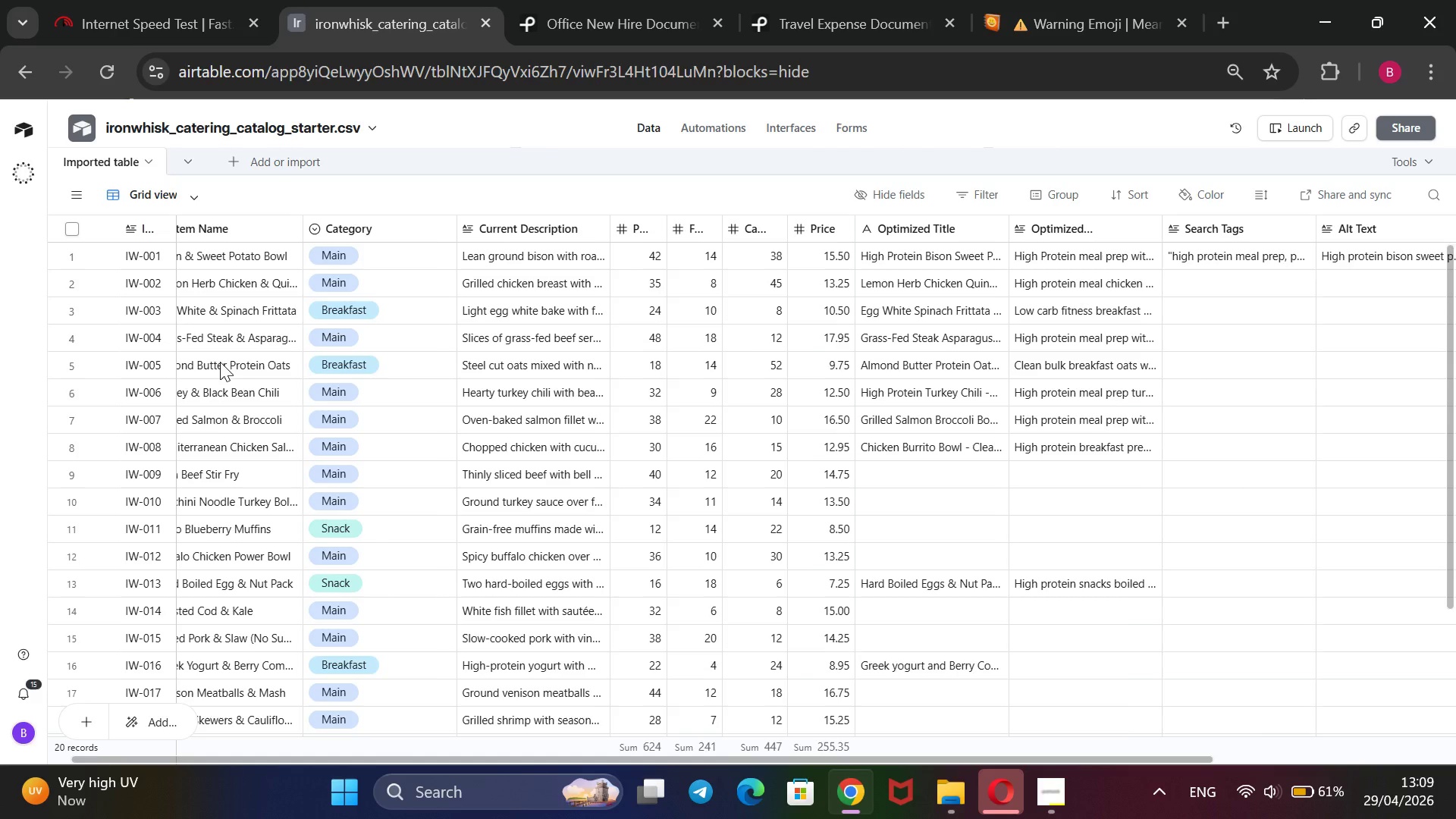 
mouse_move([1031, 256])
 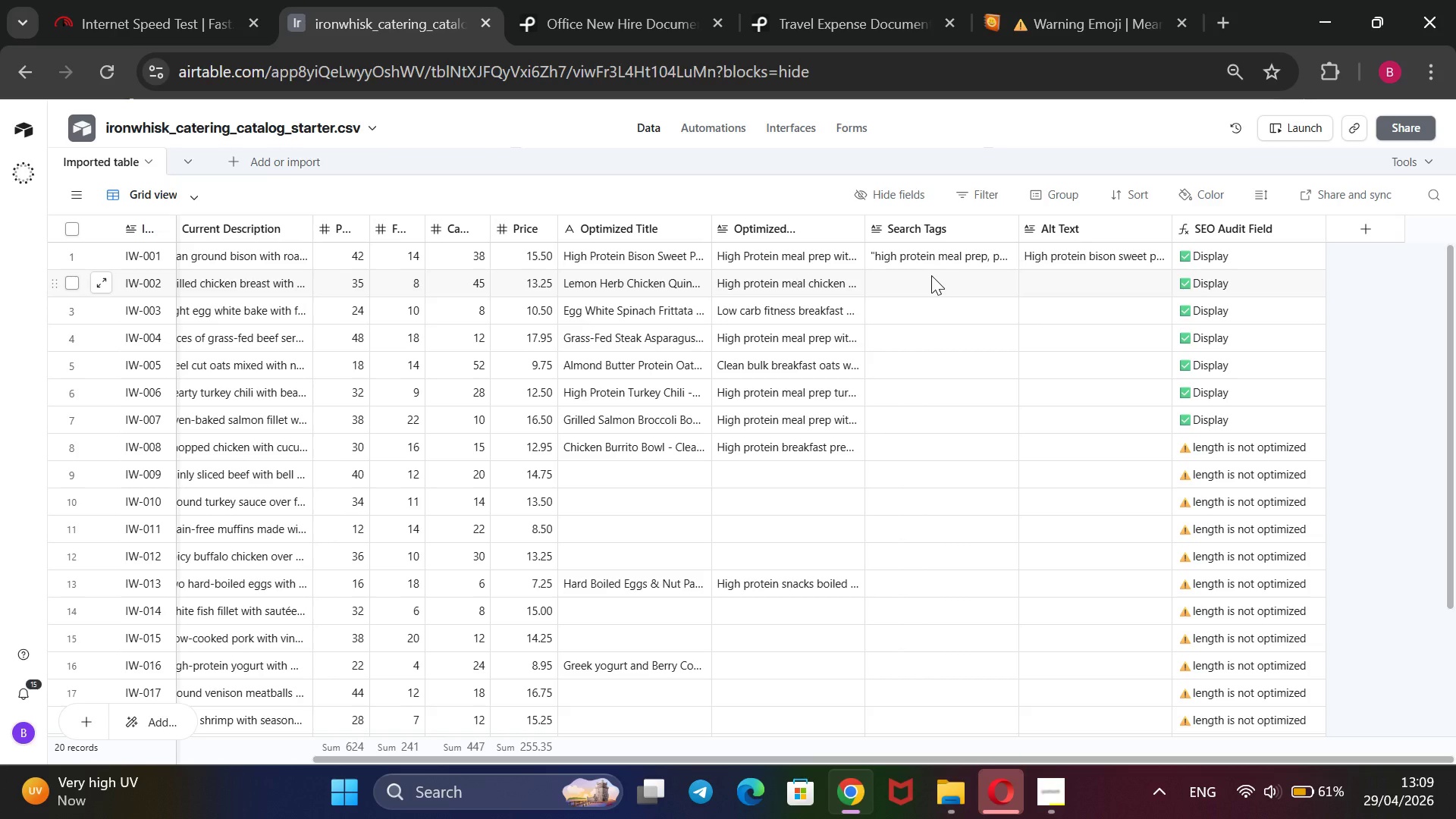 
double_click([931, 275])
 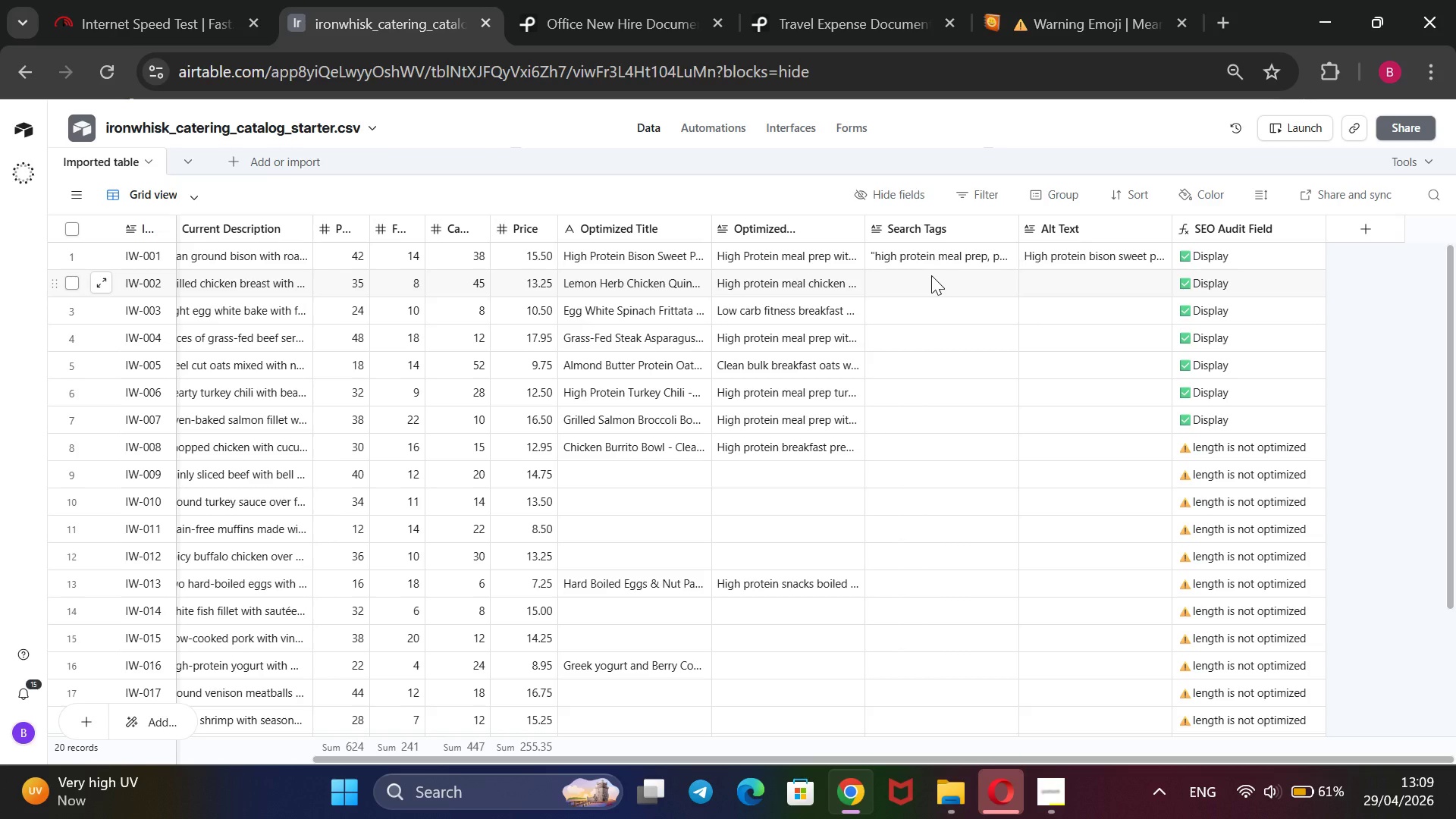 
triple_click([931, 275])
 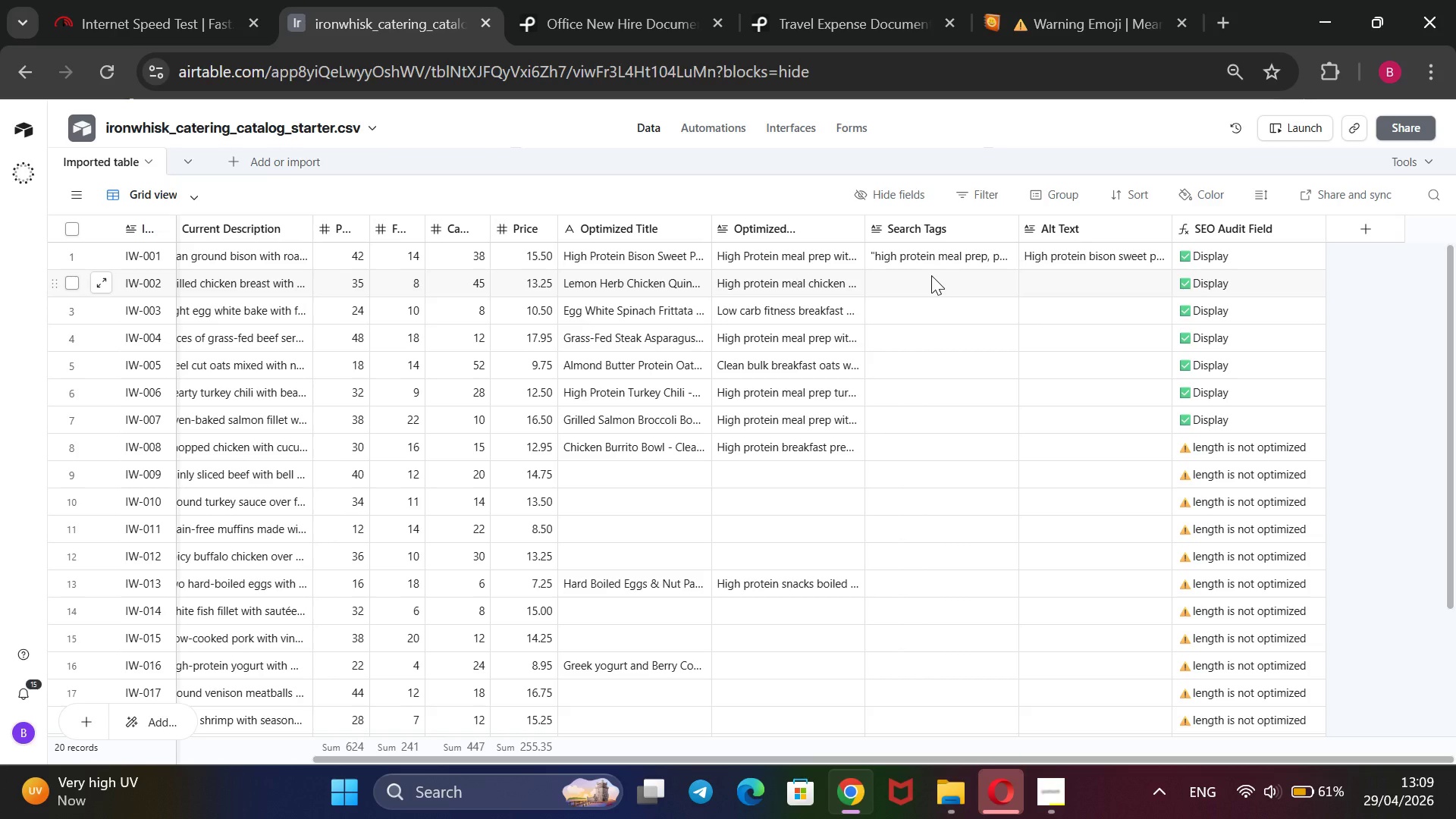 
wait(14.06)
 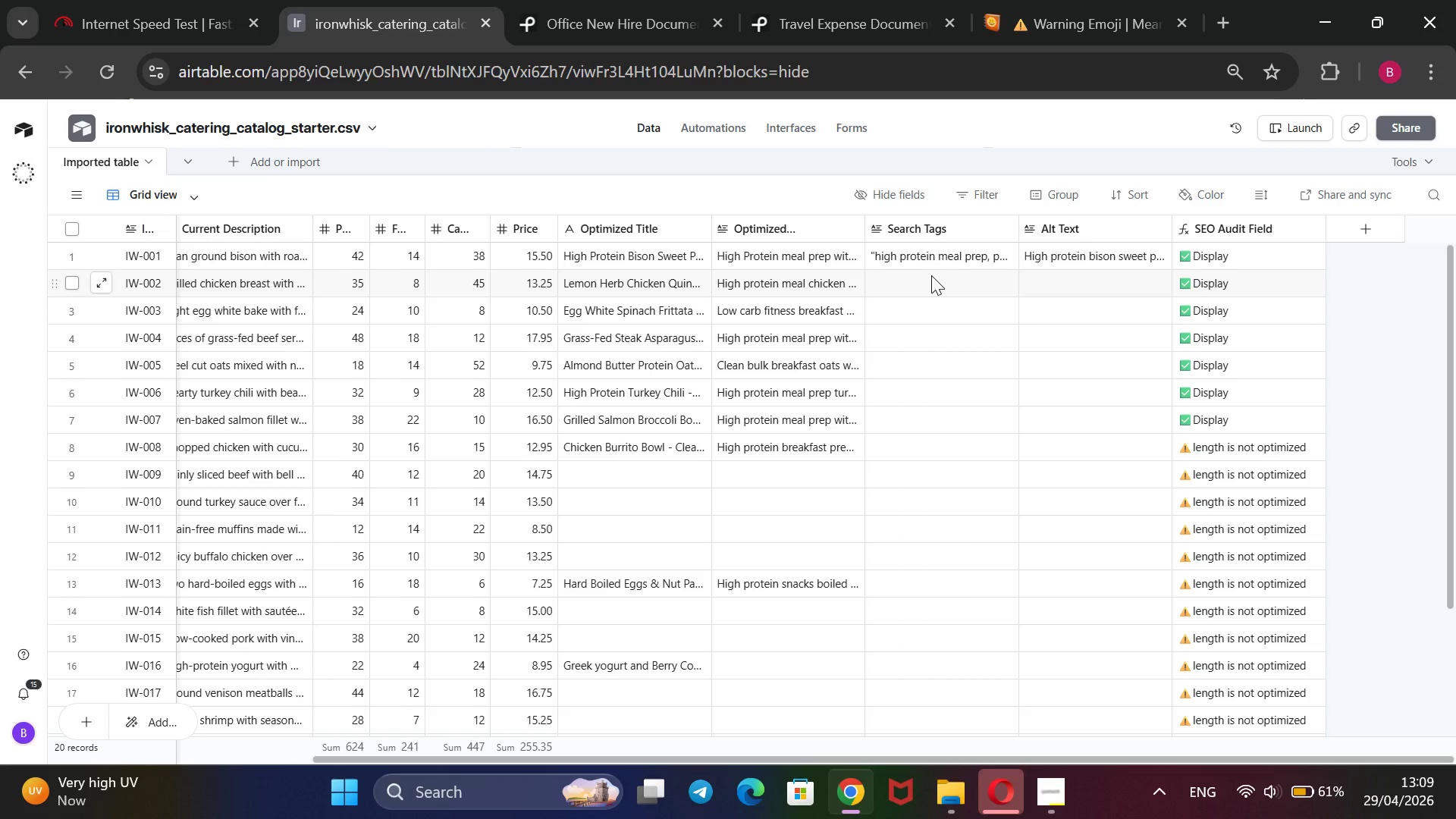 
type(high preotein)
 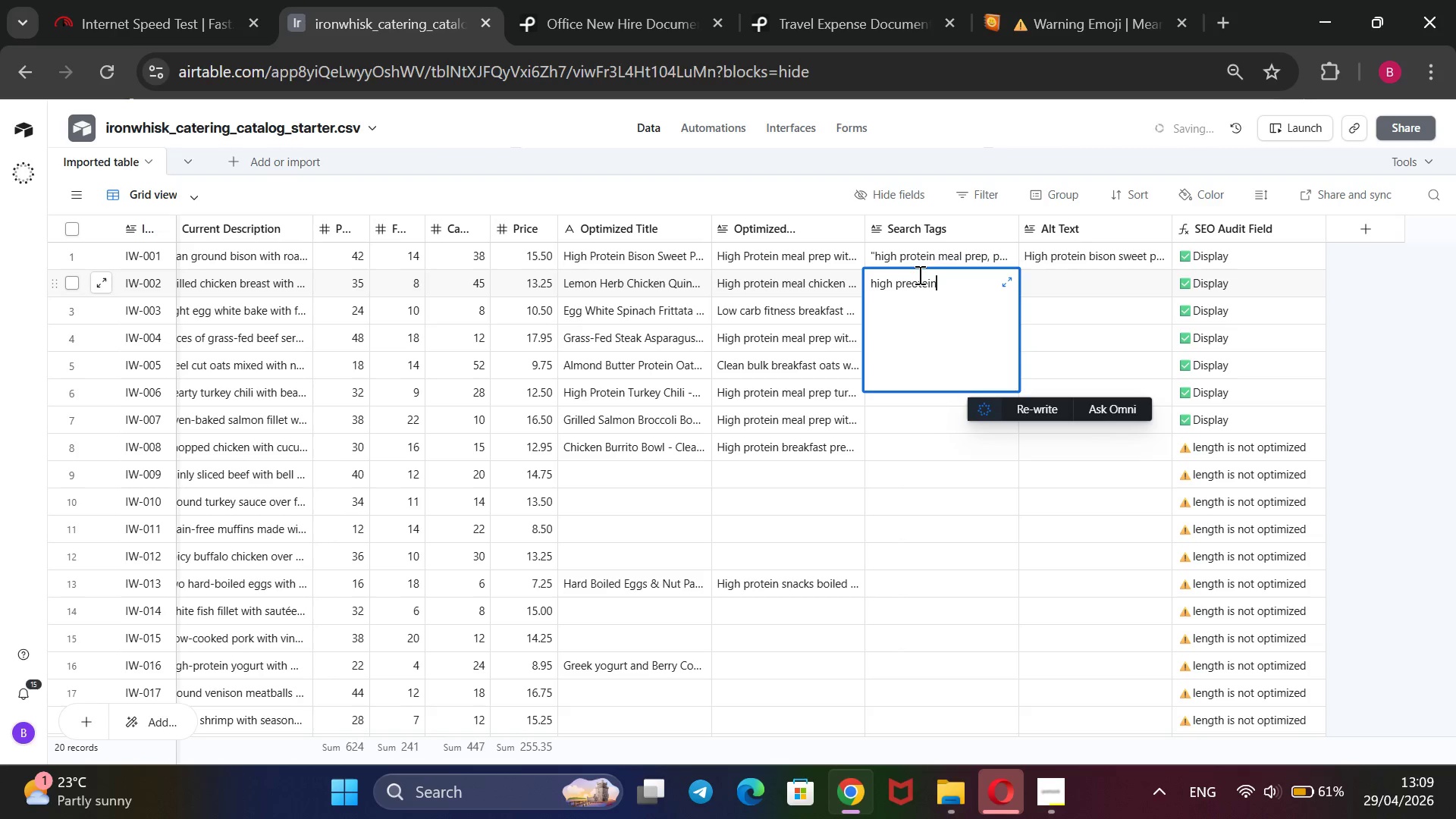 
key(ArrowLeft)
 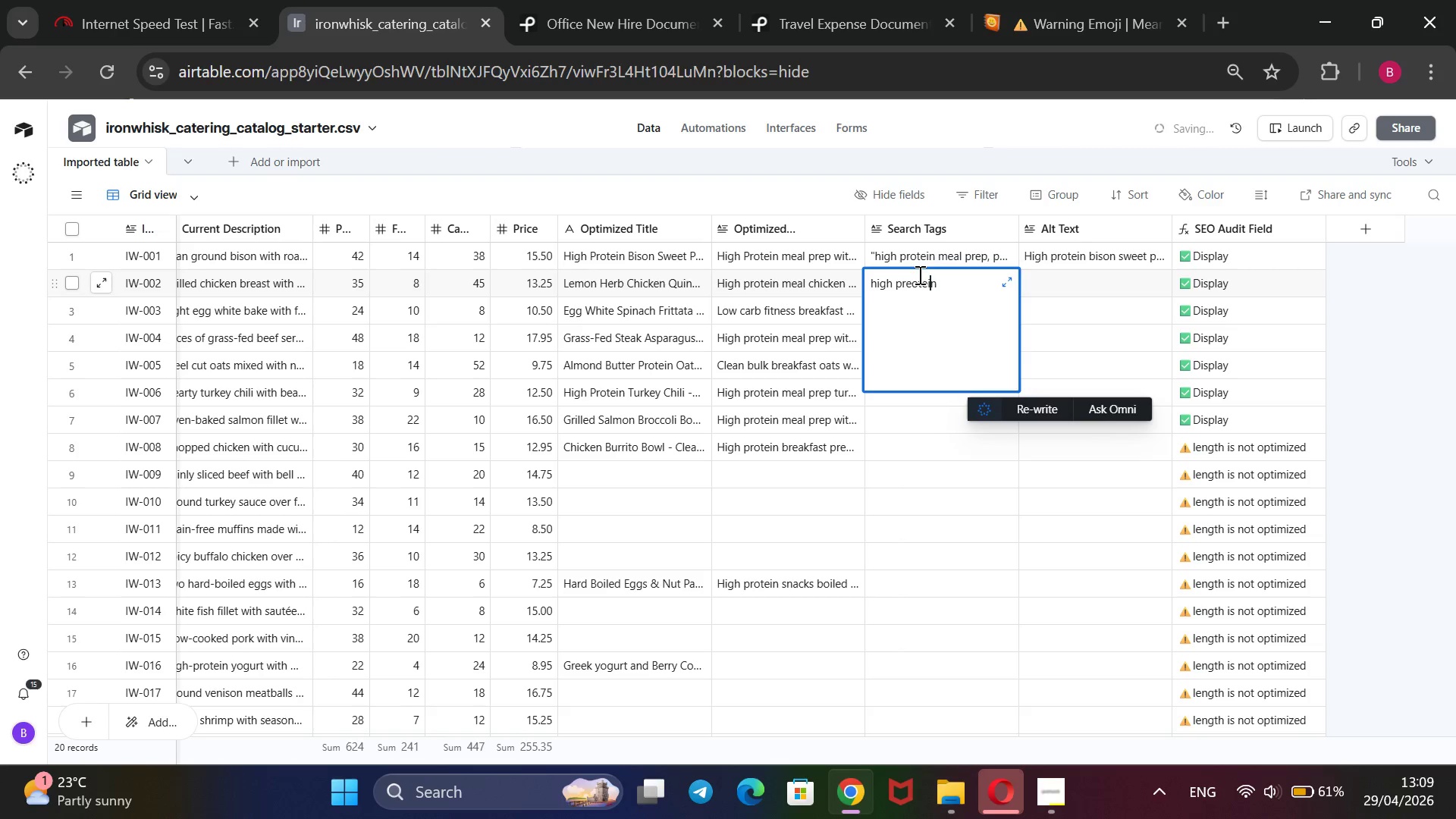 
key(ArrowLeft)
 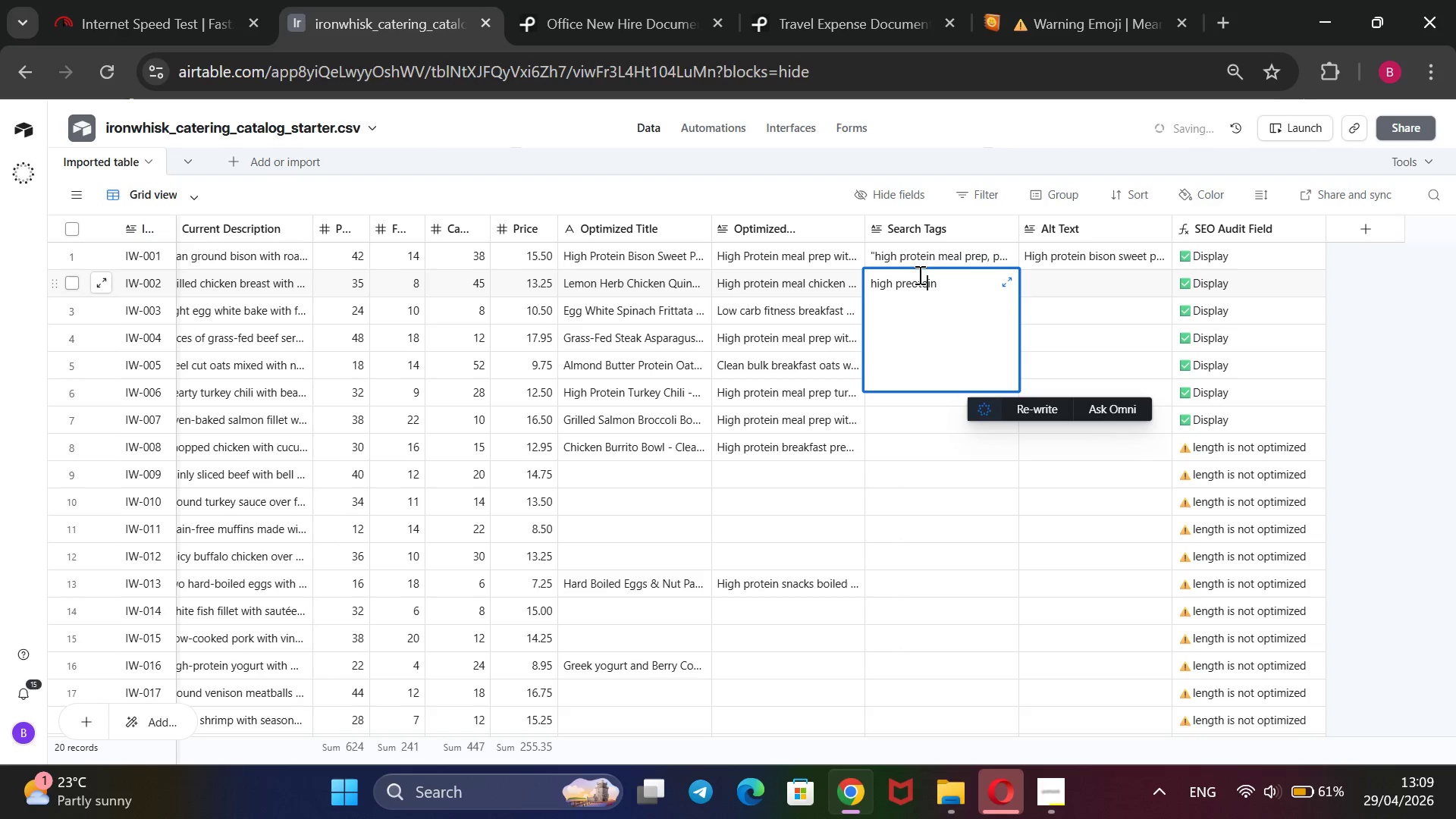 
key(ArrowLeft)
 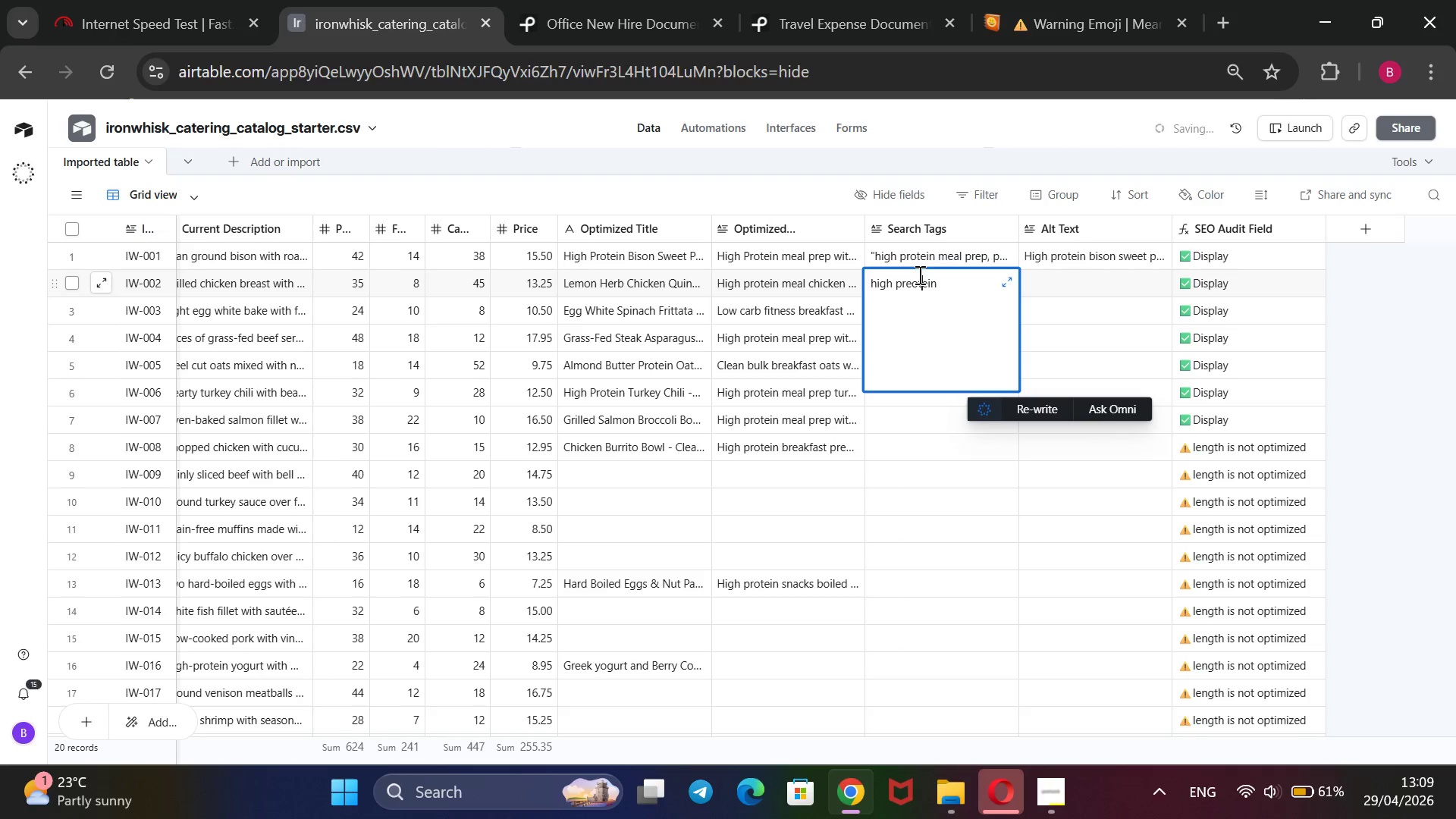 
key(ArrowLeft)
 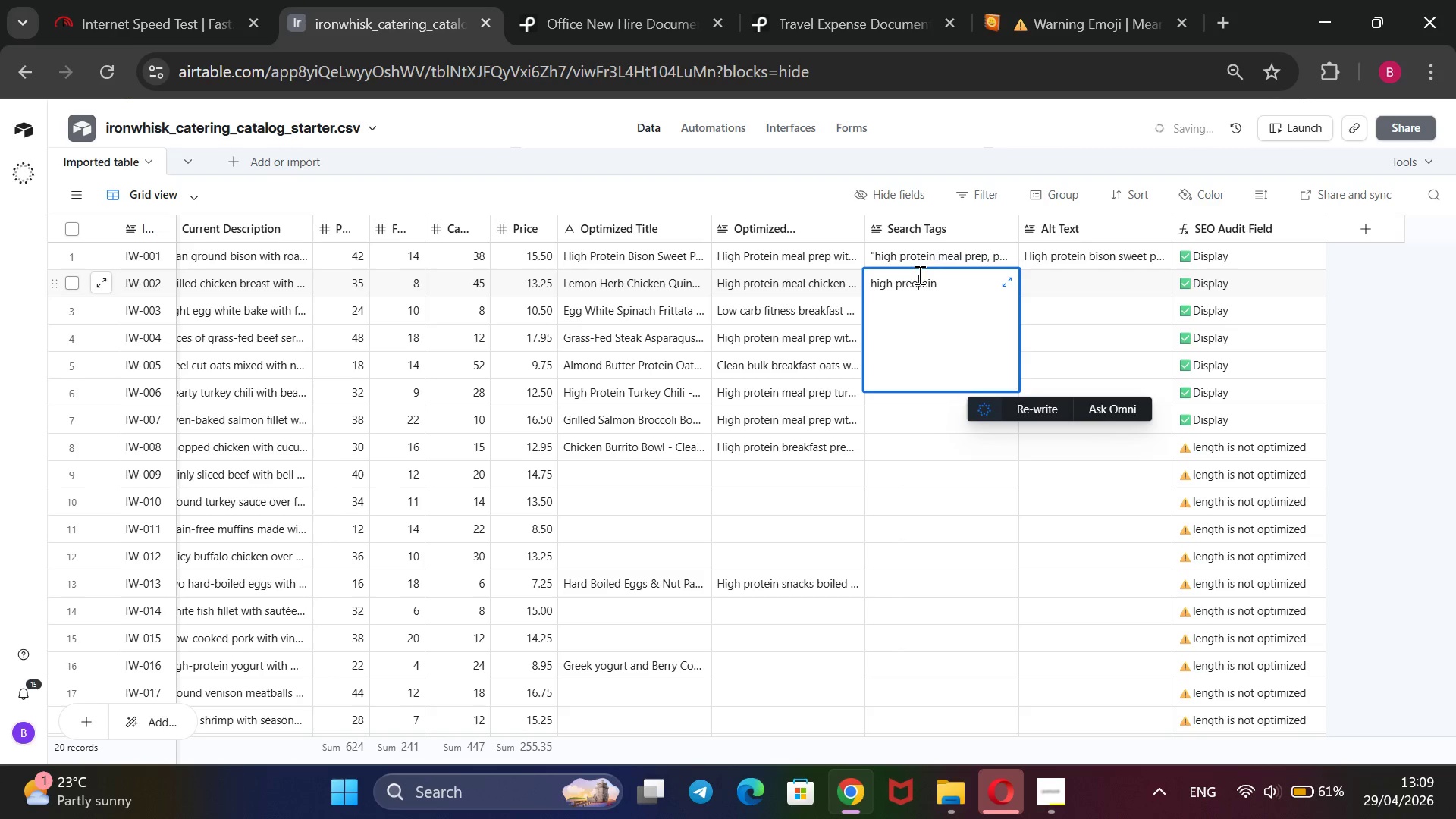 
key(ArrowLeft)
 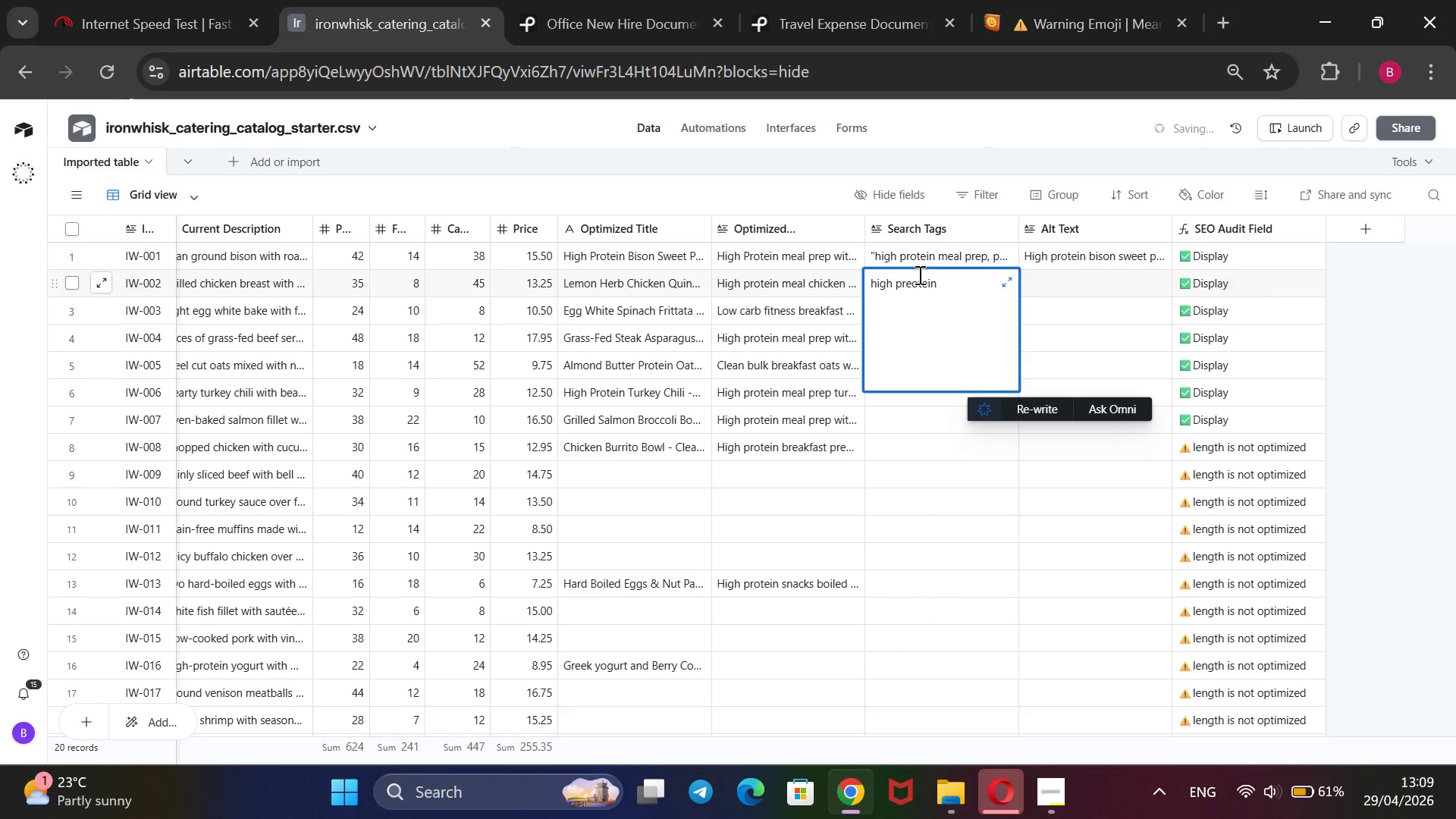 
key(Backspace)
 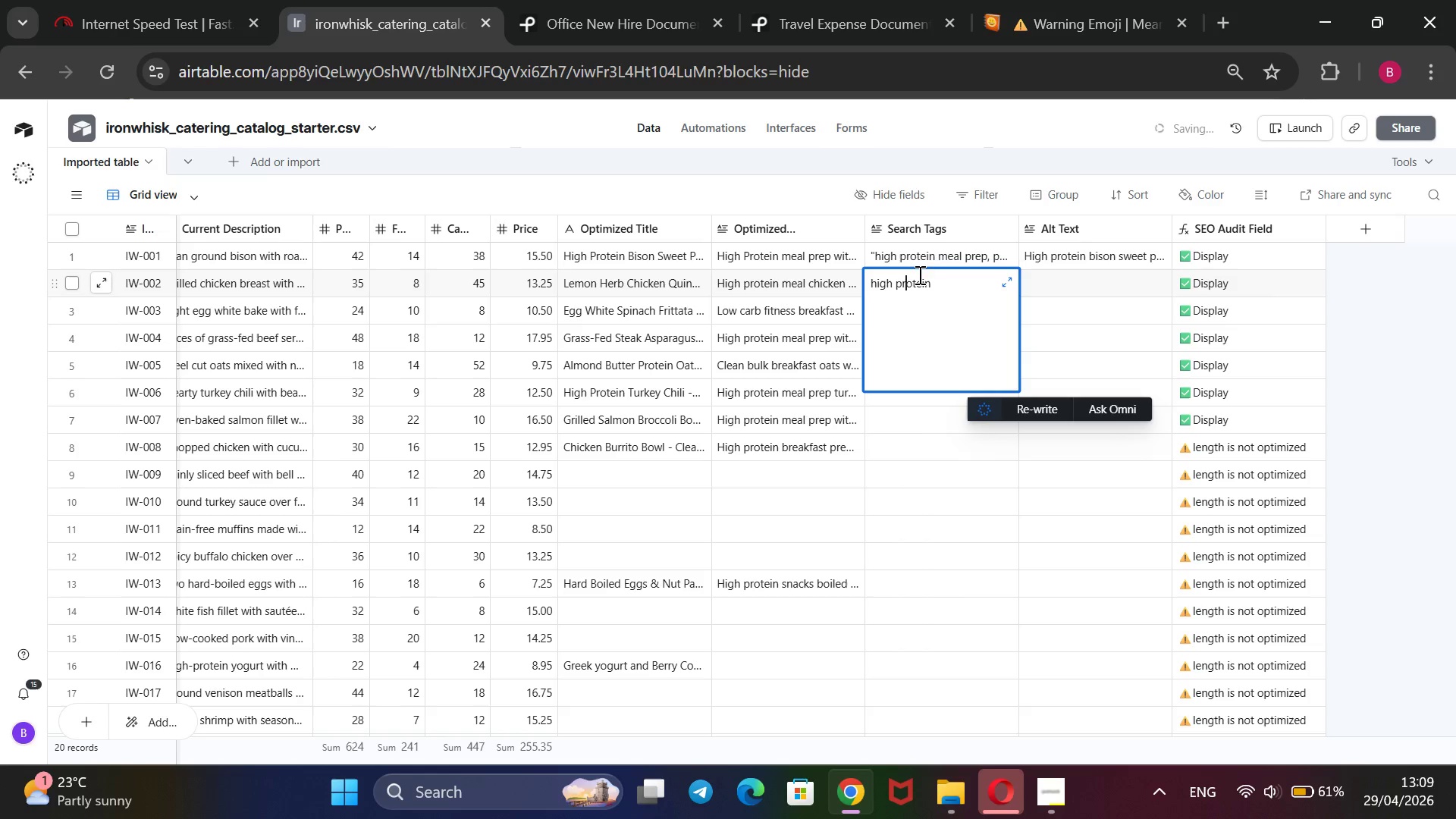 
key(ArrowRight)
 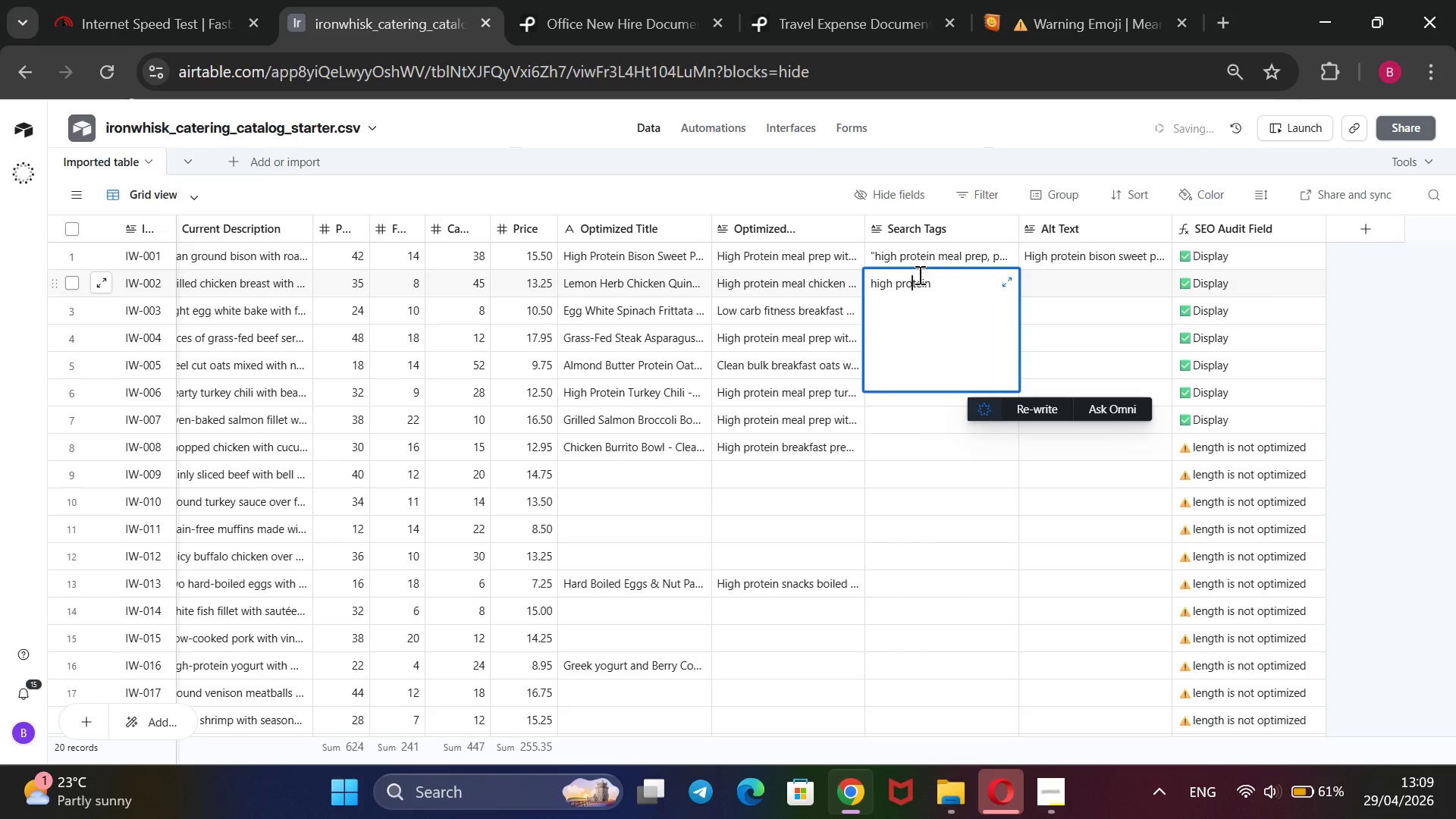 
key(ArrowRight)
 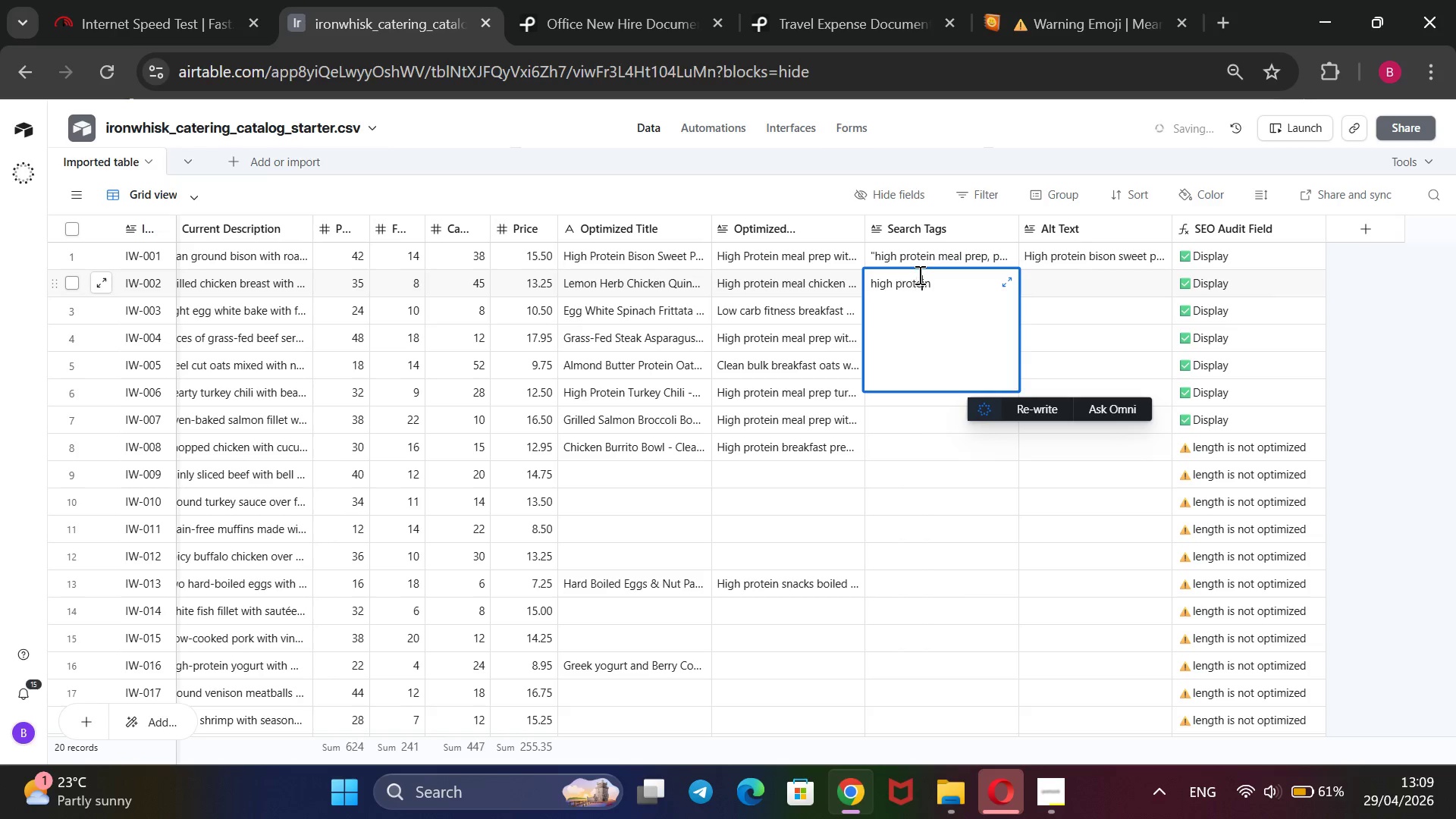 
key(ArrowRight)
 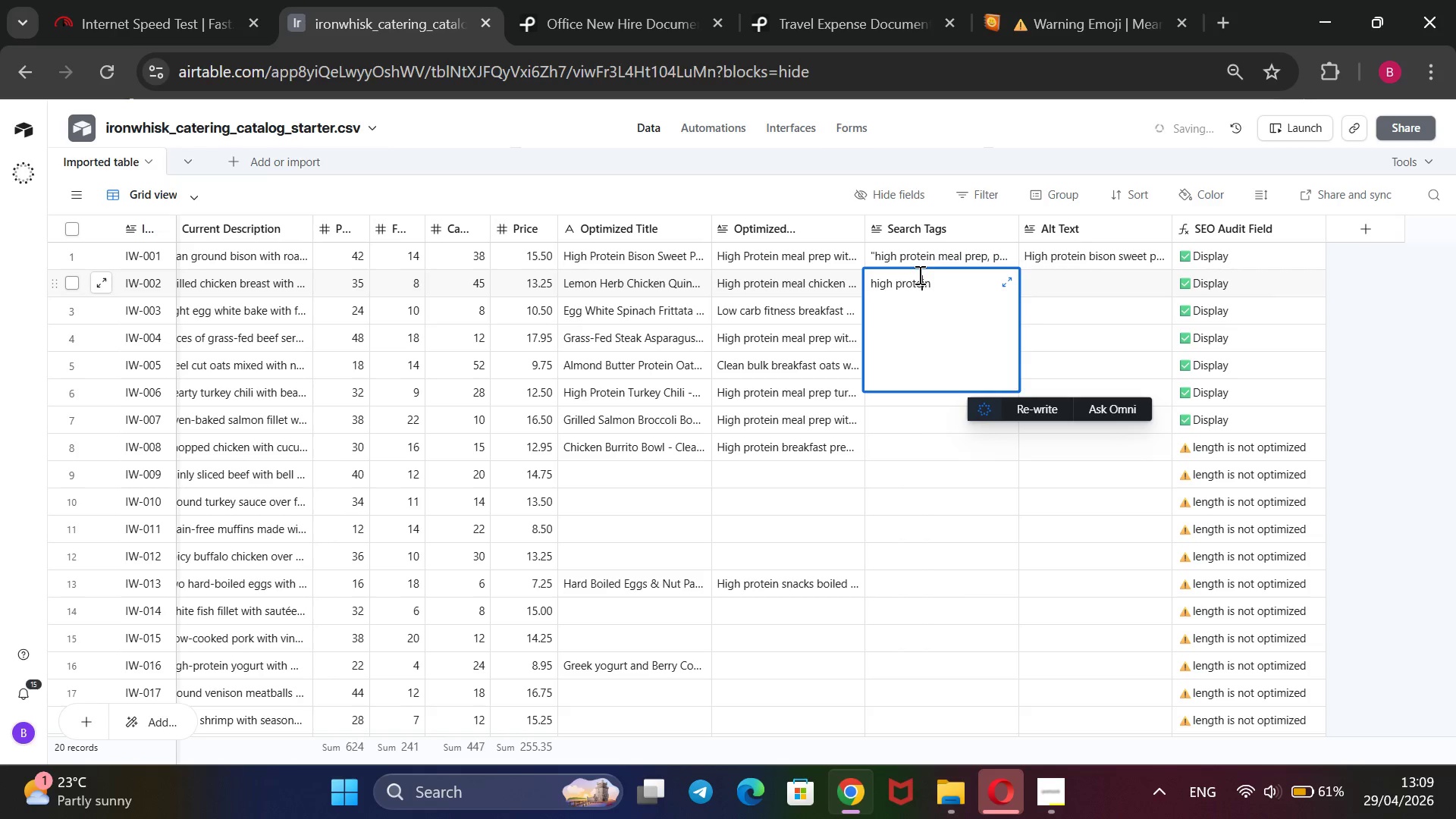 
key(ArrowRight)
 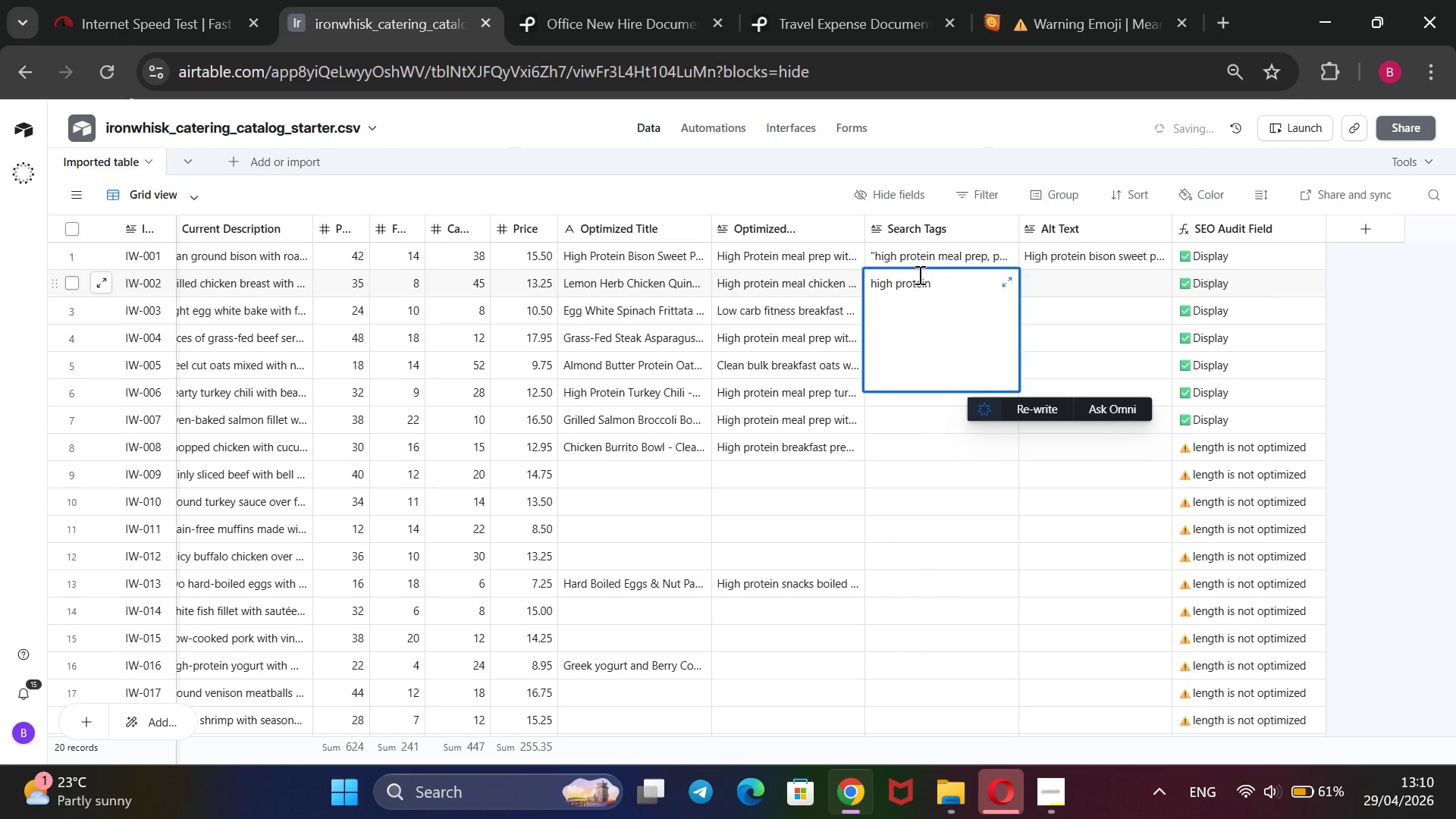 
key(ArrowRight)
 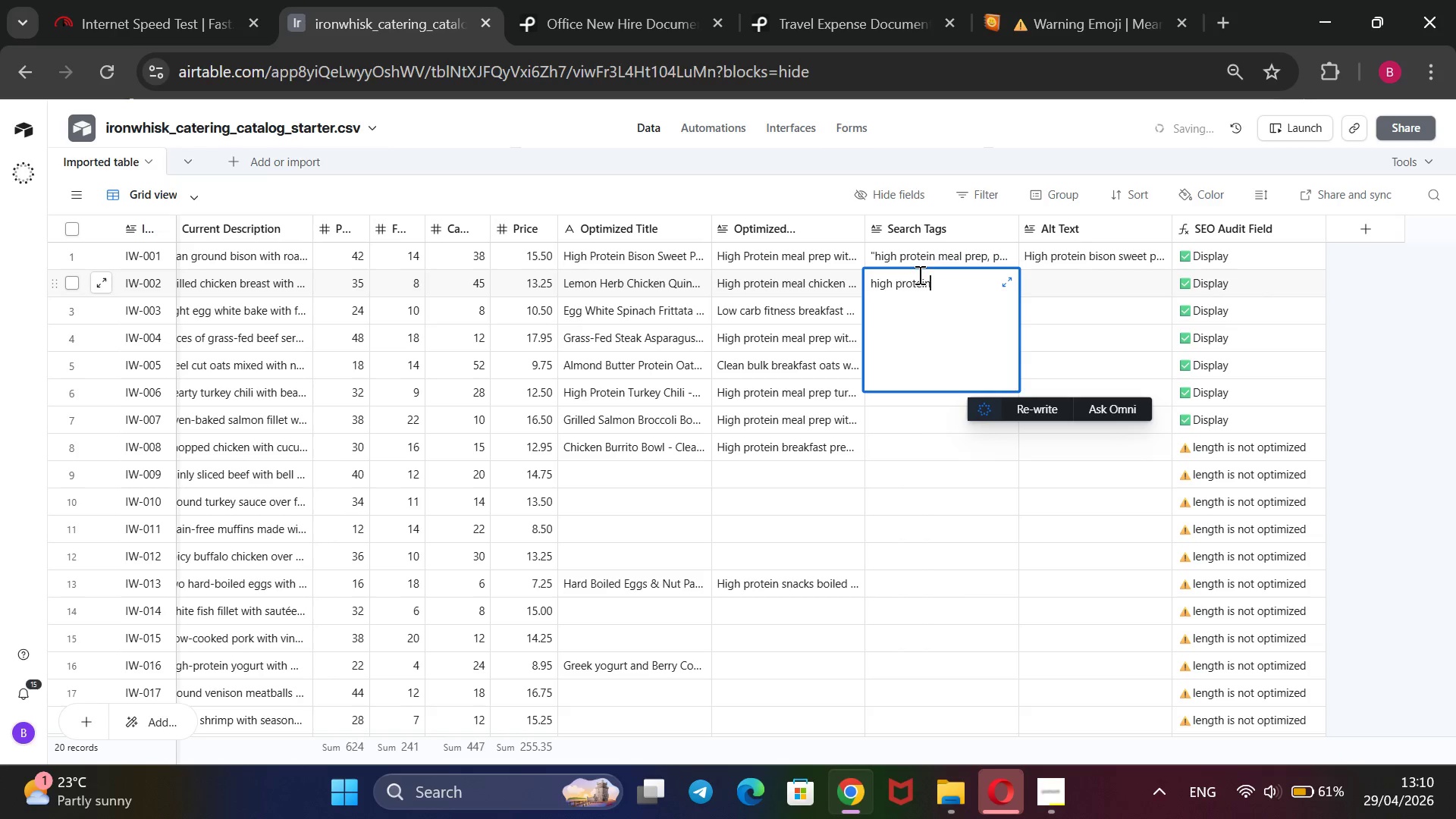 
type( mela)
key(Backspace)
key(Backspace)
type(al pe)
key(Backspace)
type(rep, athlete catering meals, post-workout recovery meals, clean bulk ma)
key(Backspace)
type(eal prep, macro balanced meals@@)
 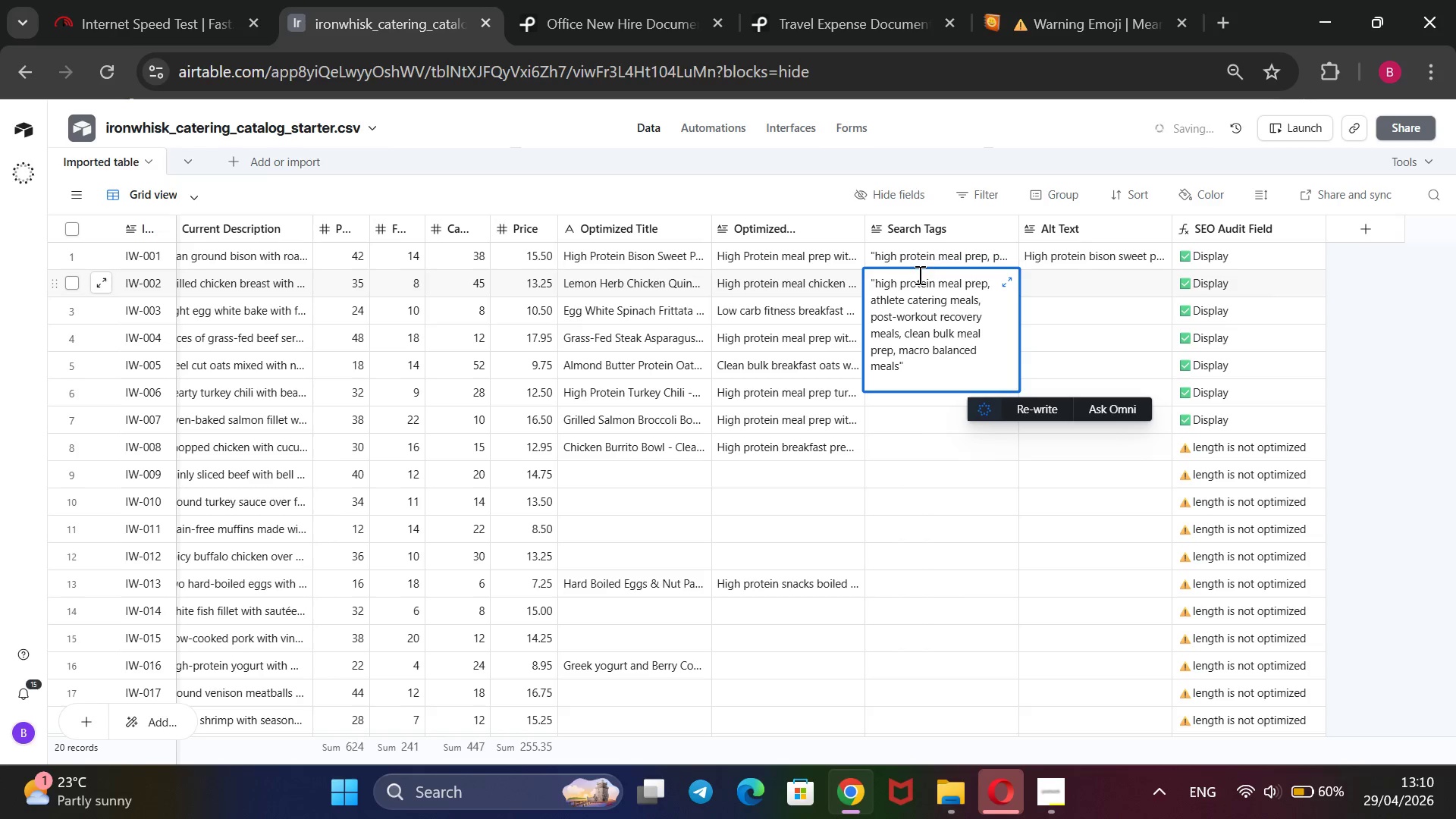 
 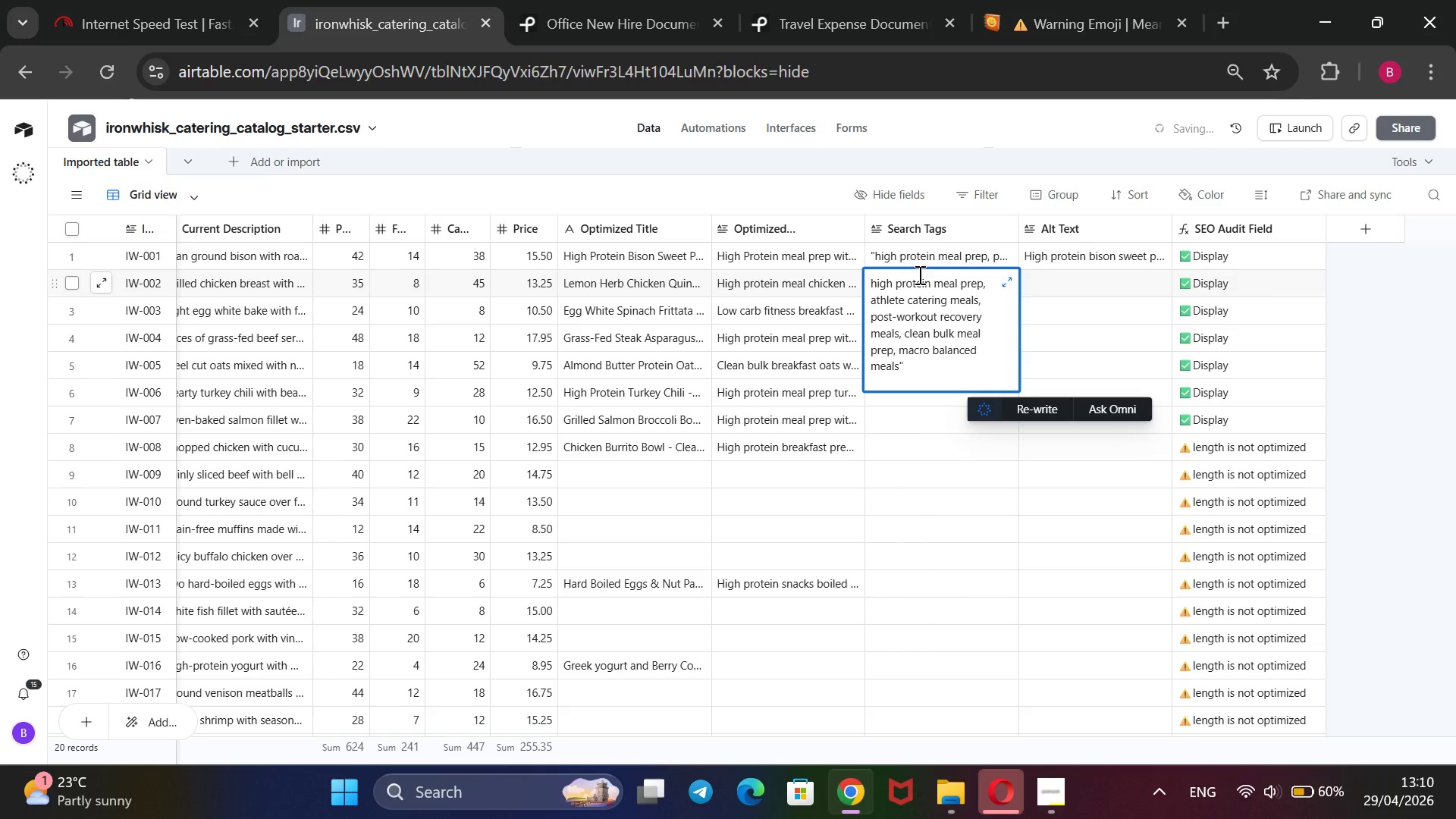 
hold_key(key=ArrowUp, duration=1.23)
 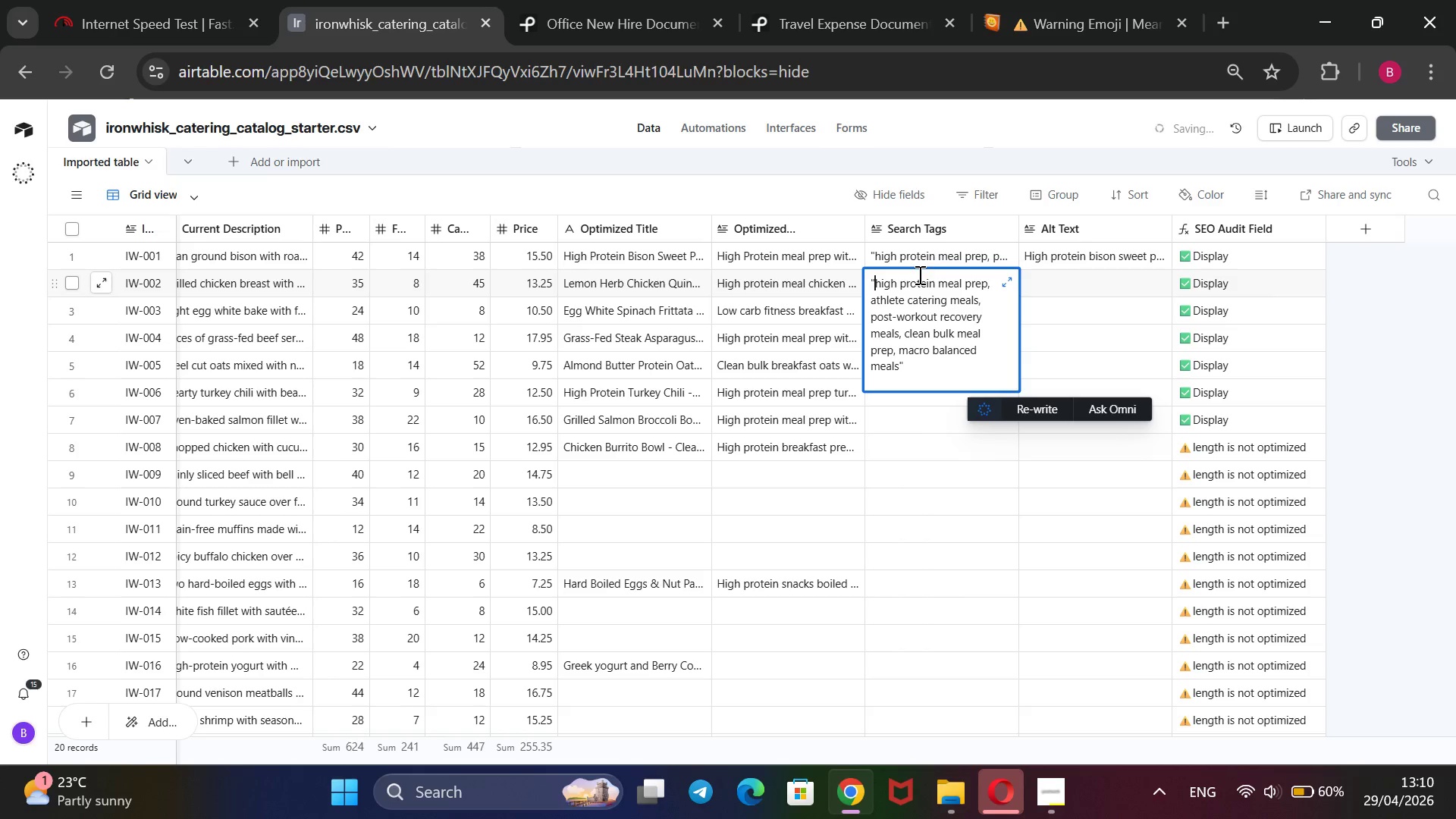 
left_click([958, 131])
 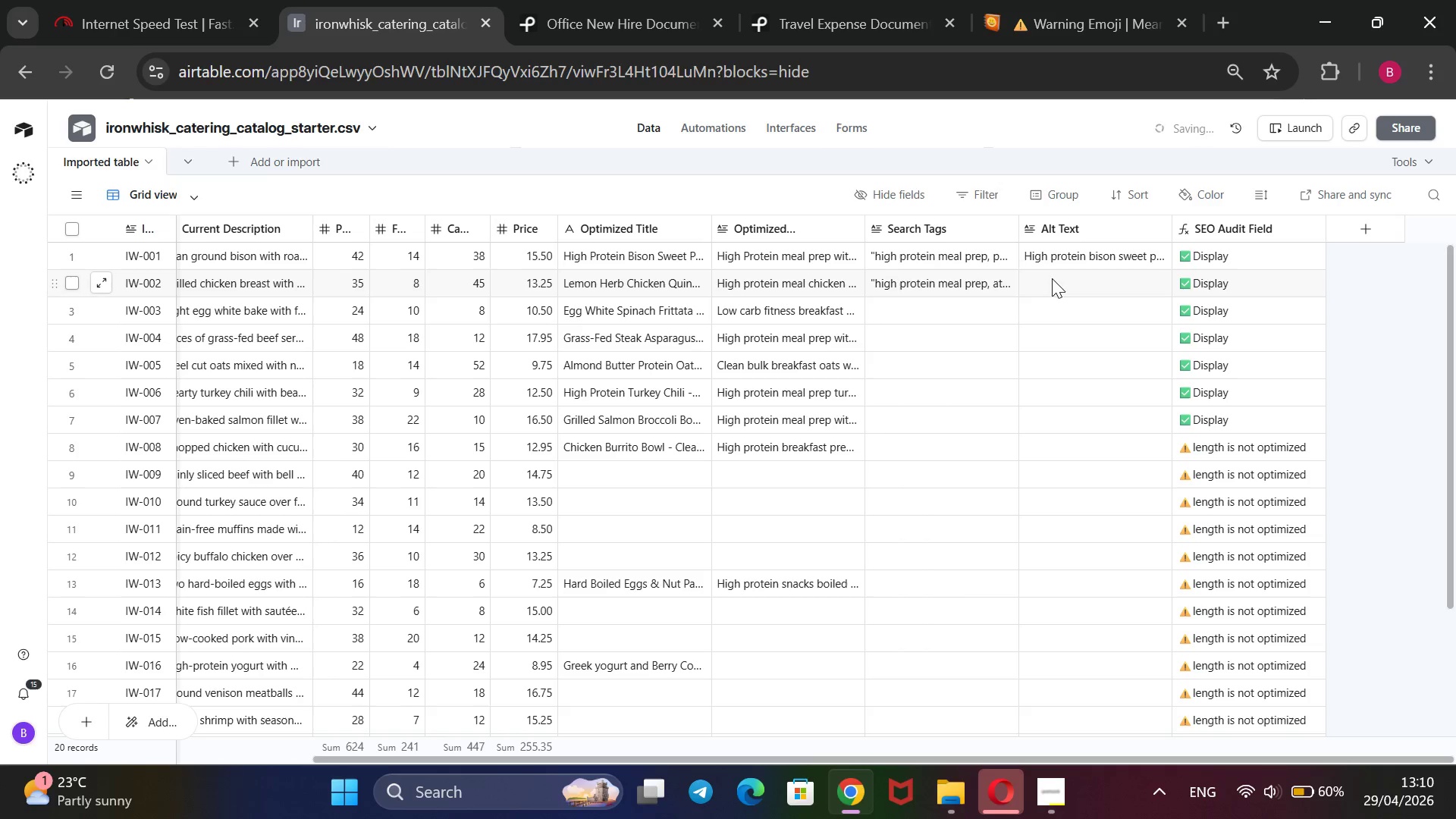 
wait(12.77)
 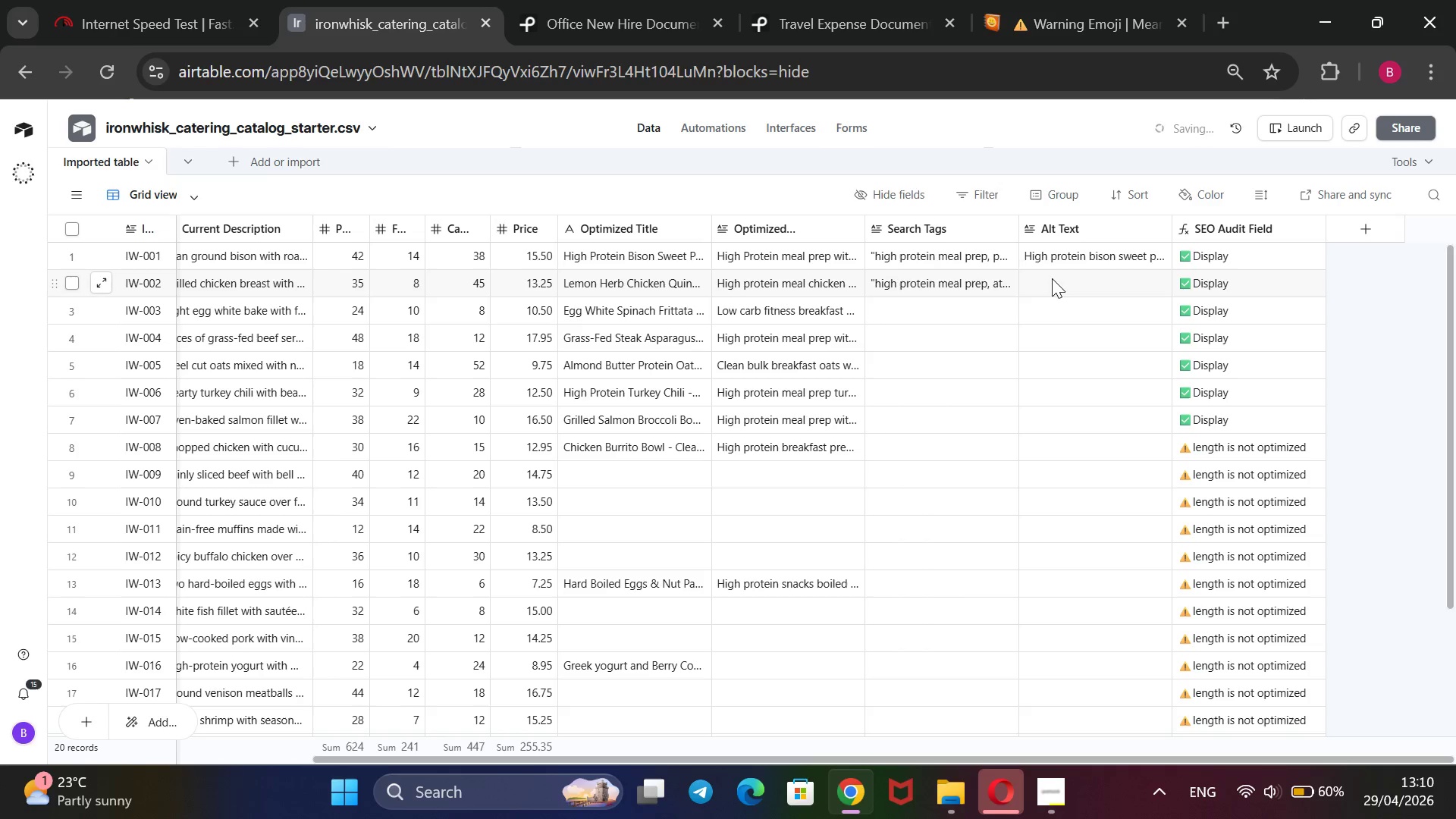 
double_click([1052, 283])
 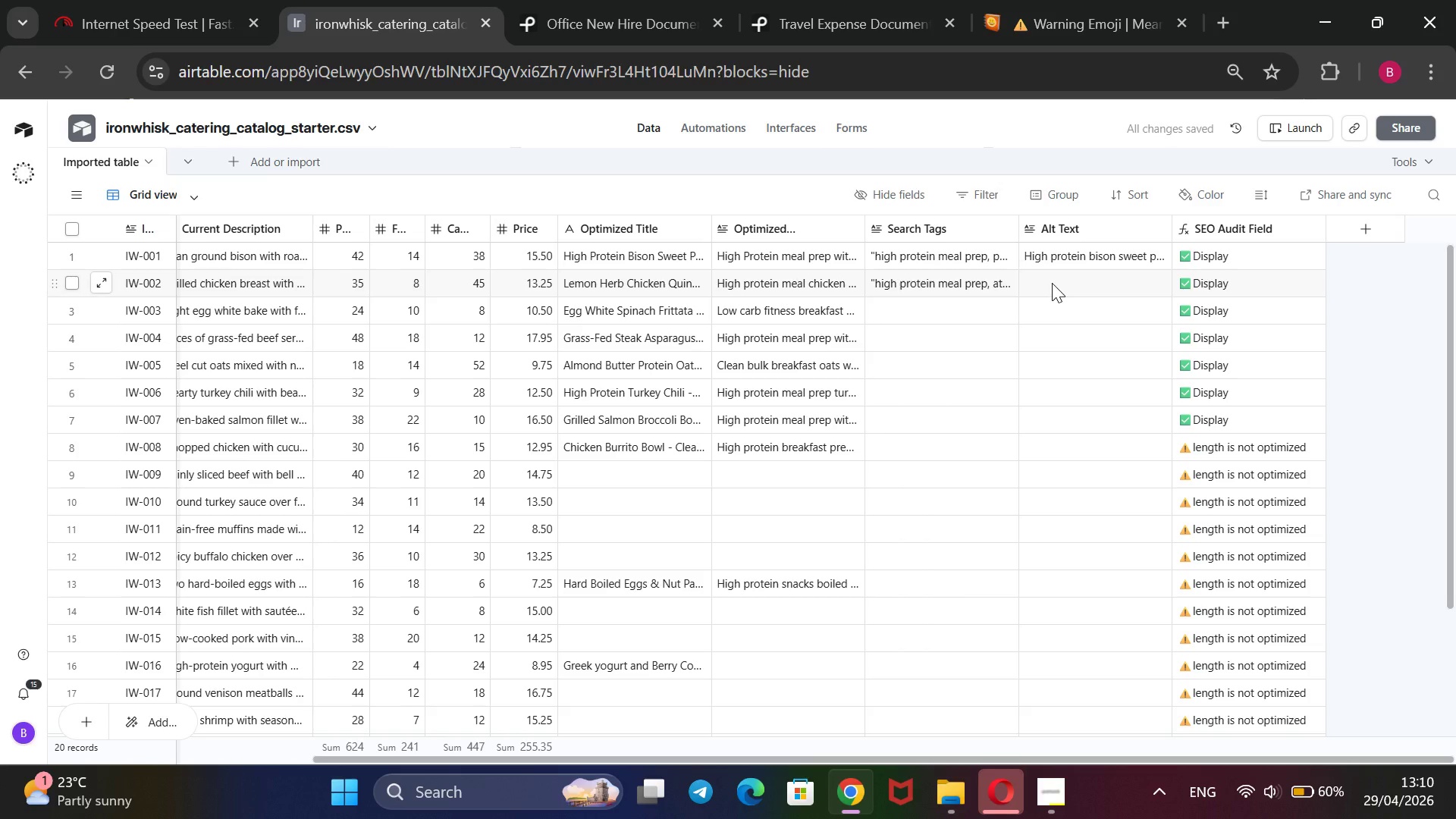 
triple_click([1052, 283])
 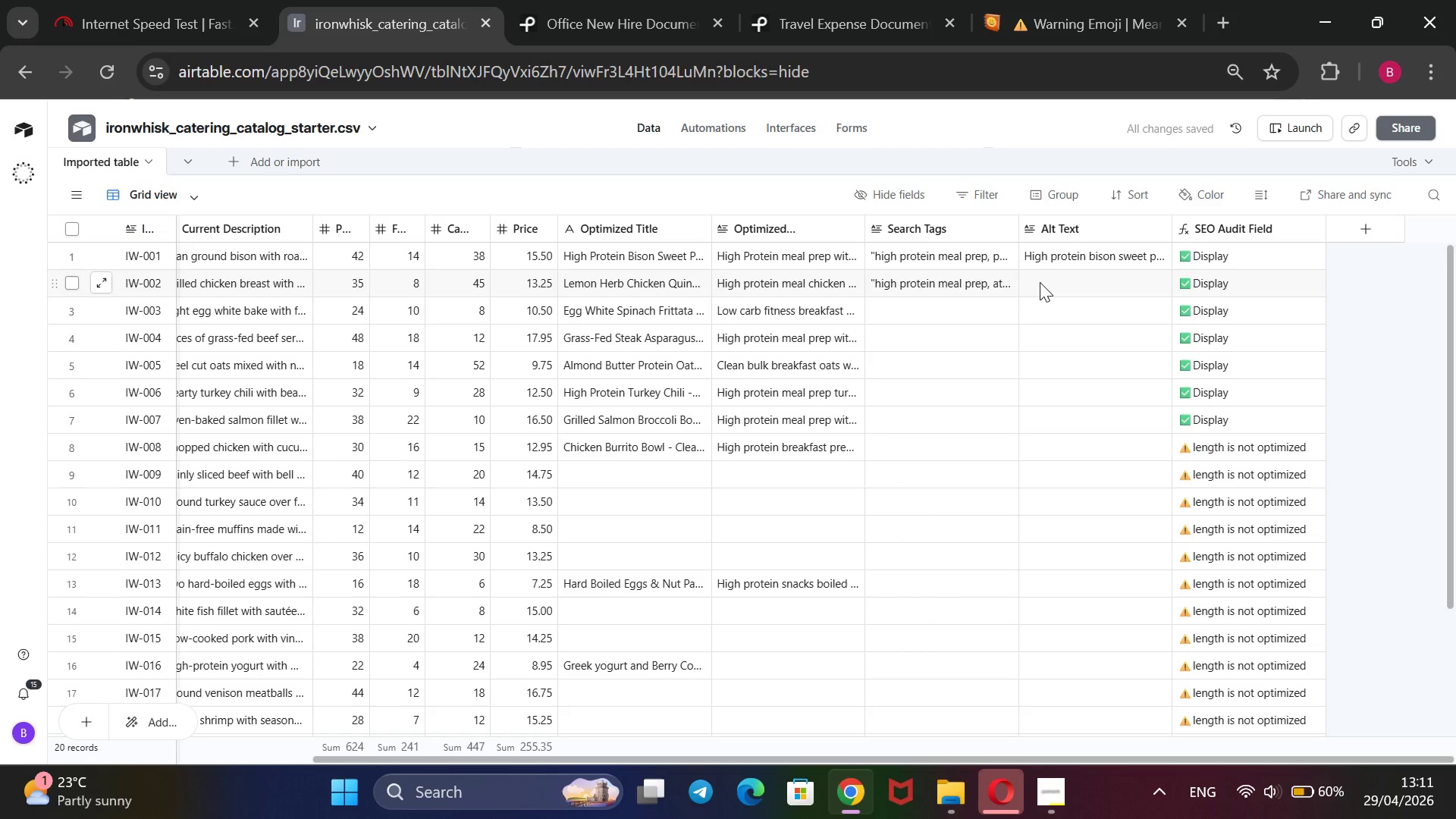 
wait(8.02)
 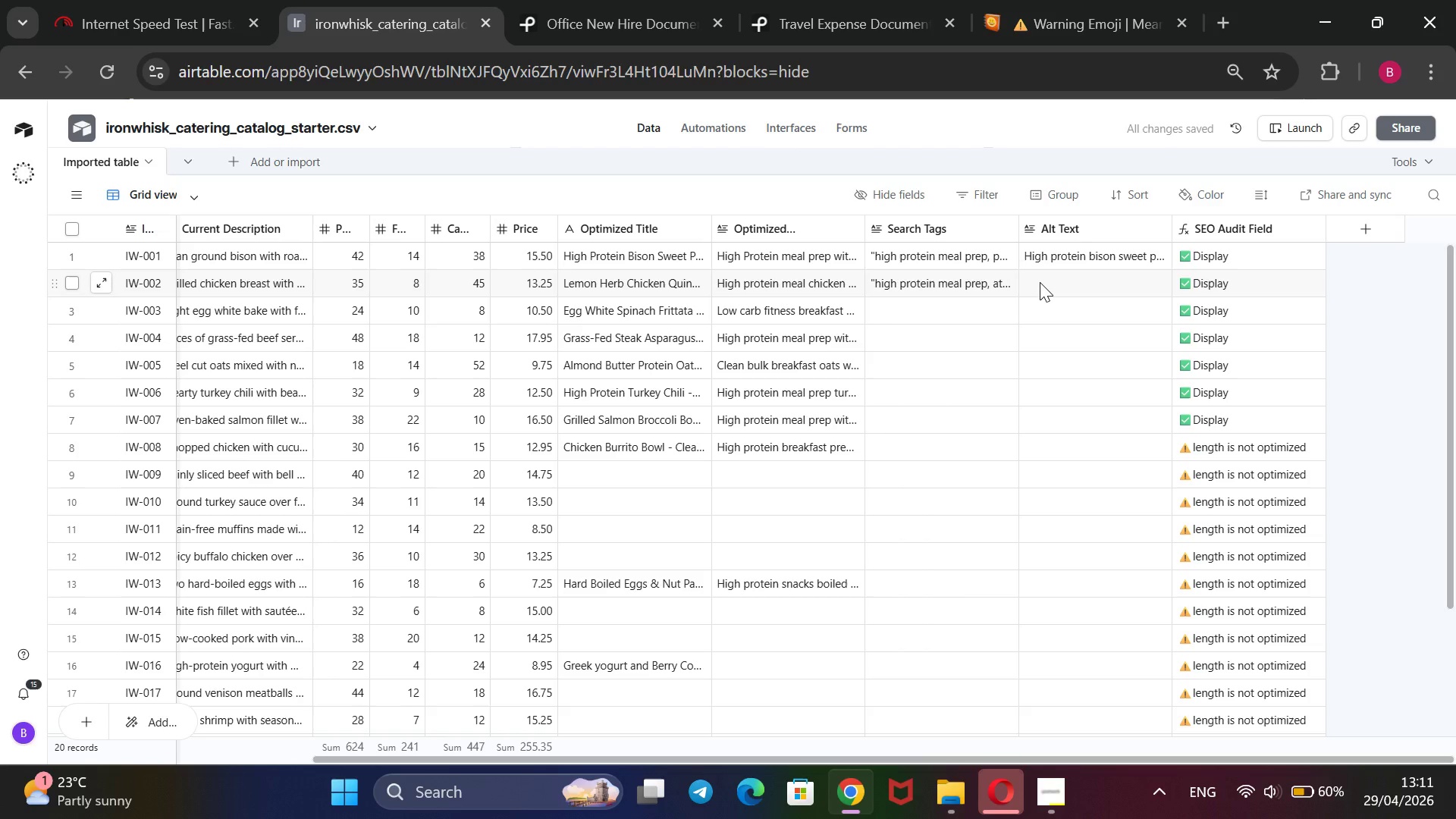 
double_click([1094, 288])
 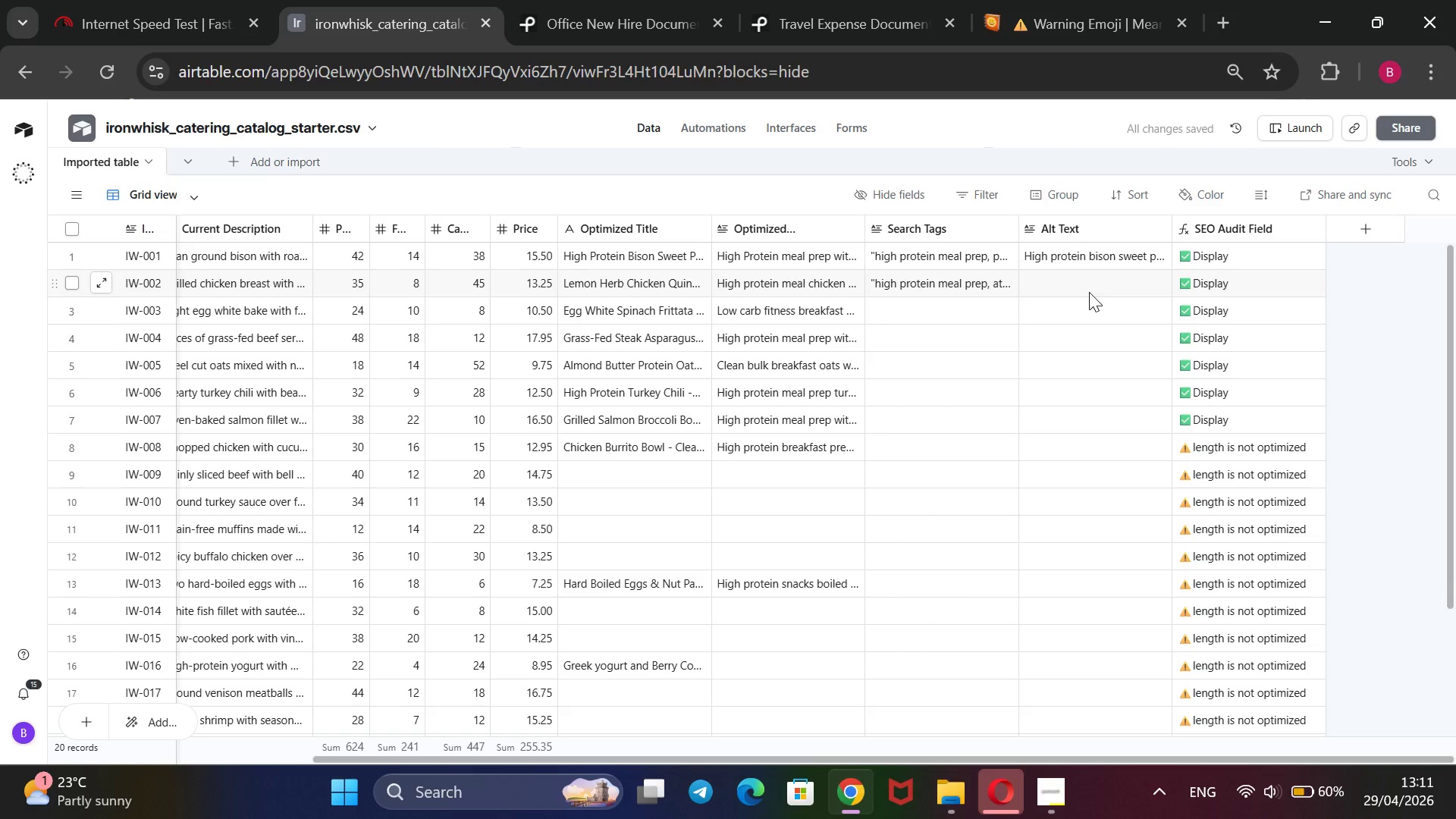 
type(Lemon herb ci)
key(Backspace)
type(hicken quiona high )
 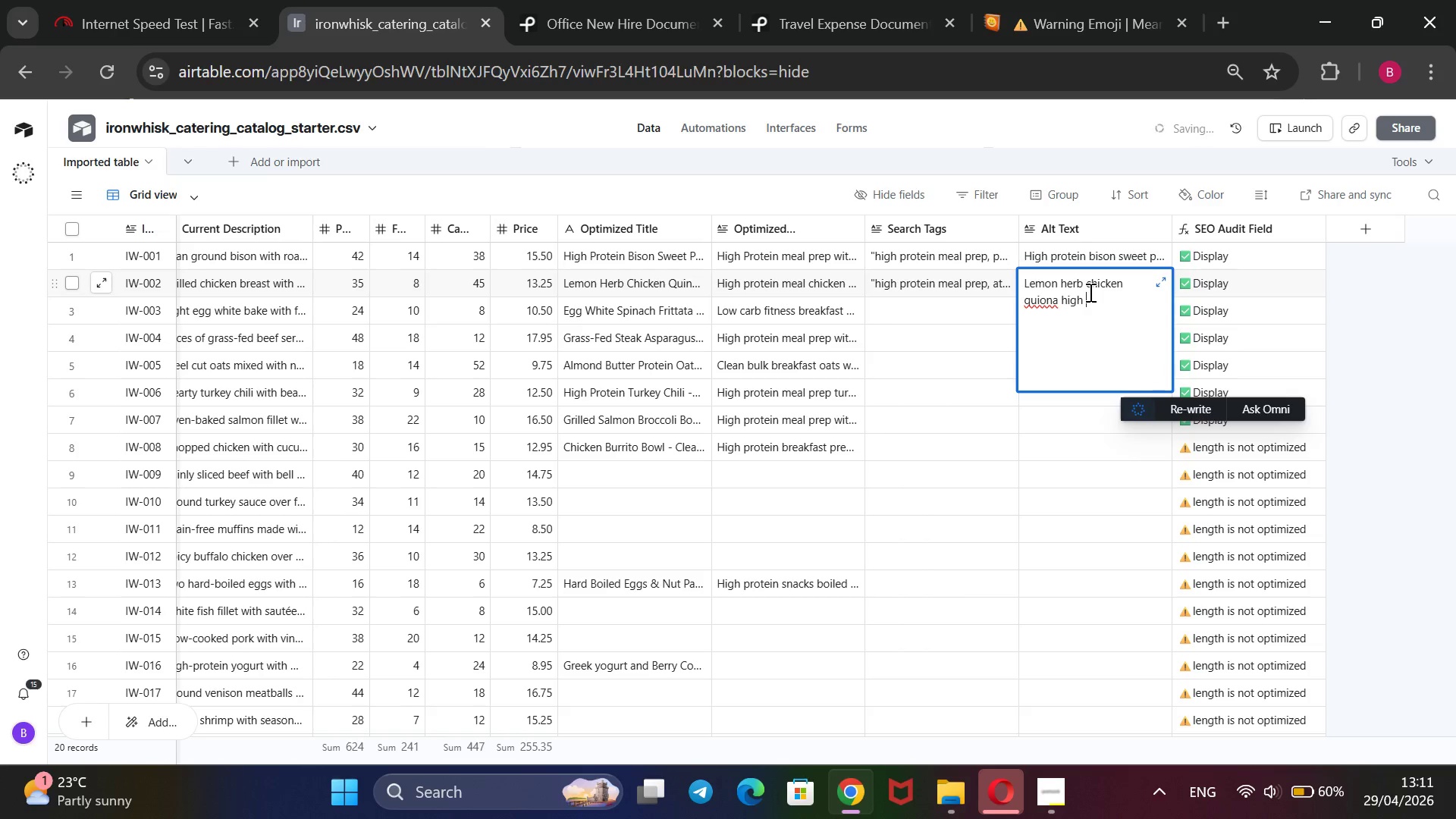 
left_click([1050, 298])
 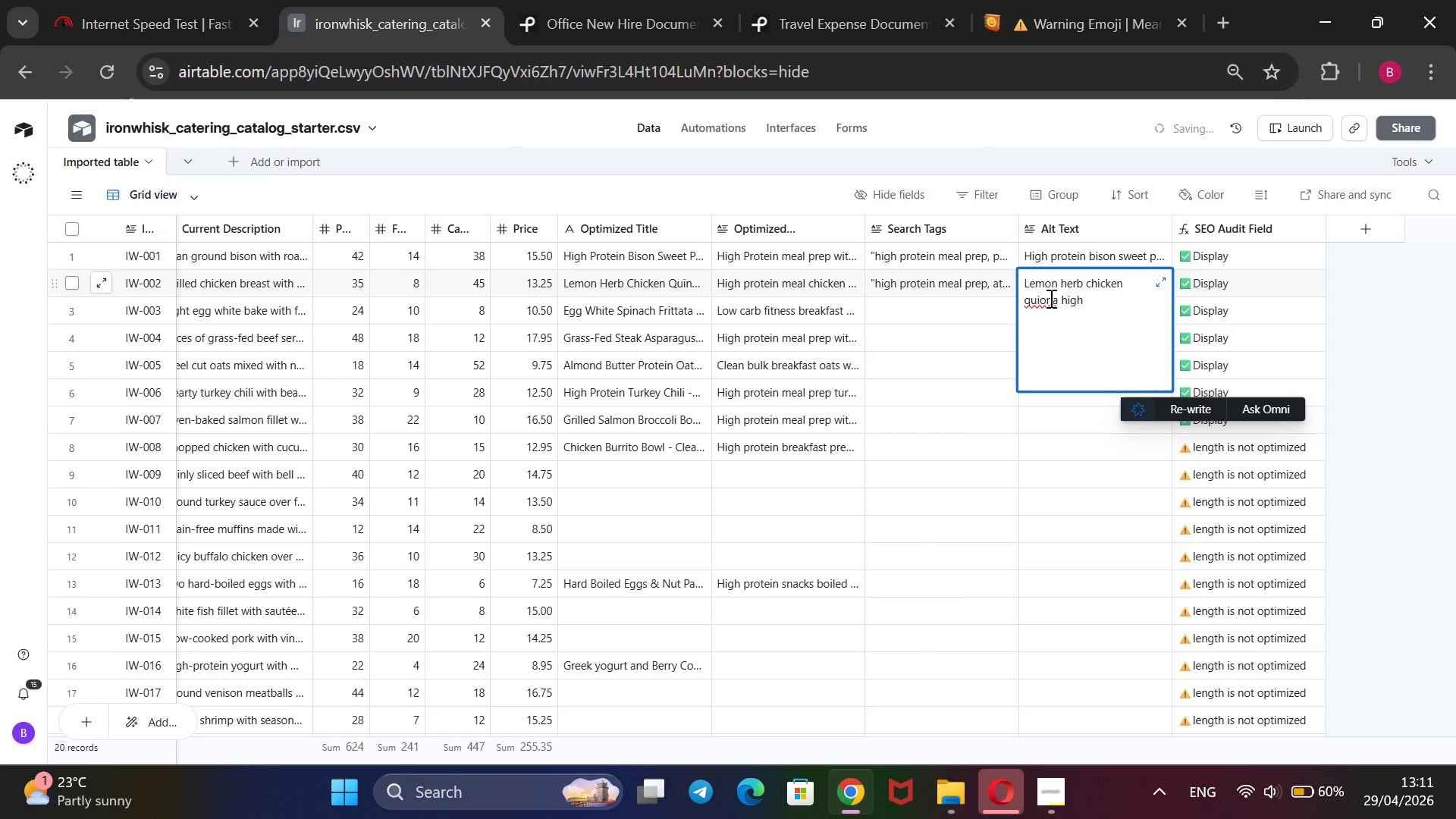 
key(ArrowLeft)
 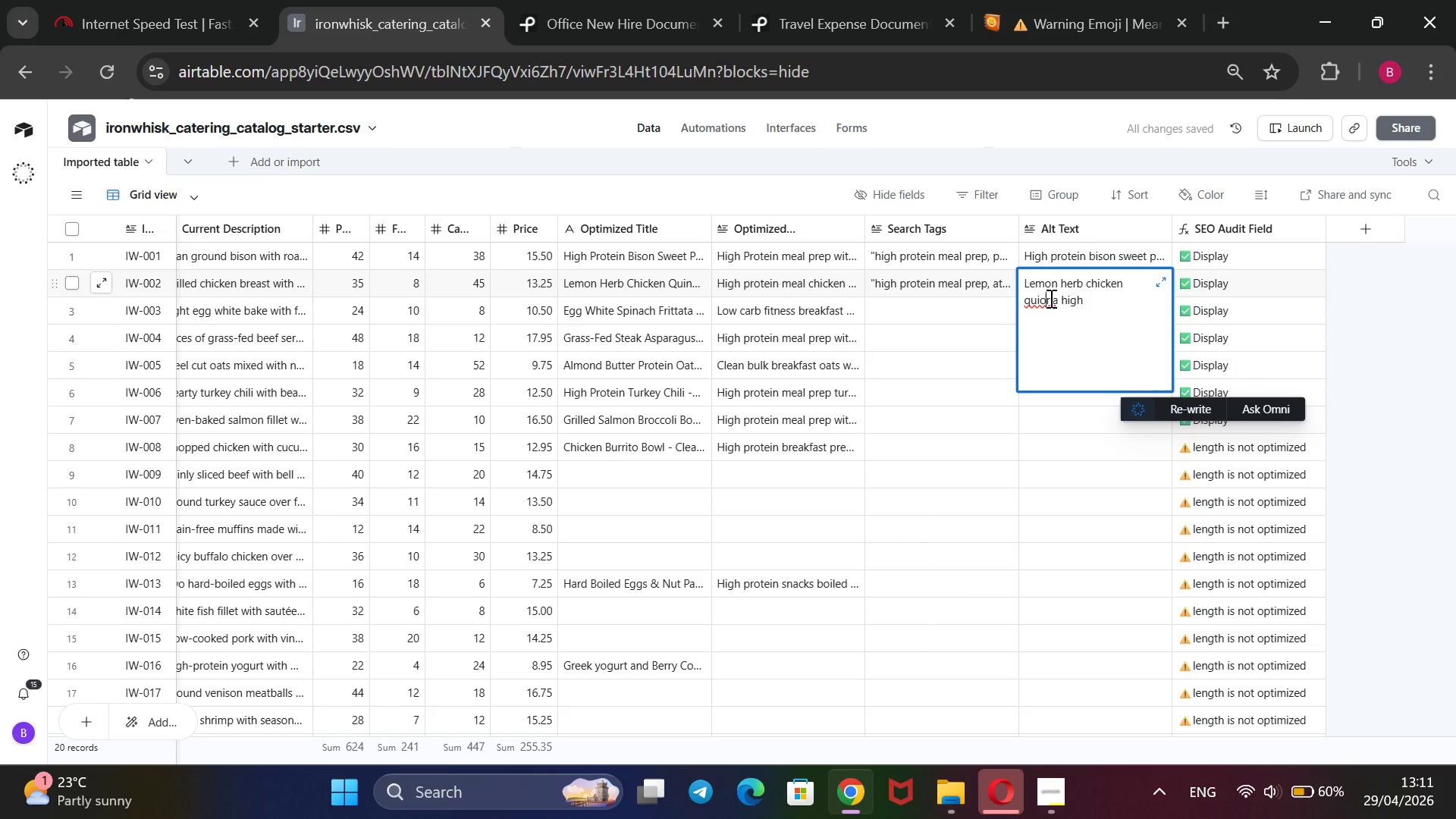 
key(Backspace)
 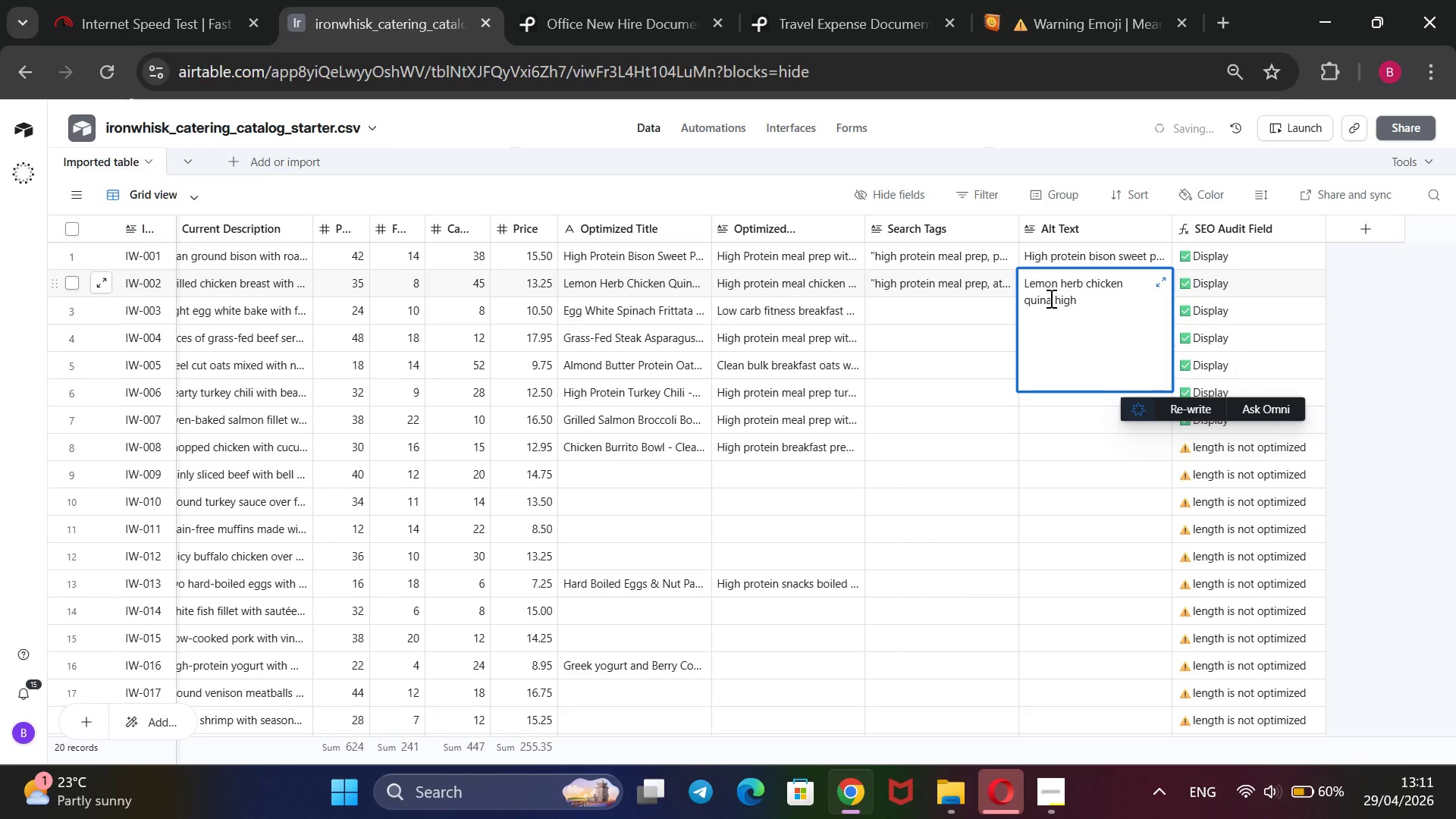 
key(ArrowRight)
 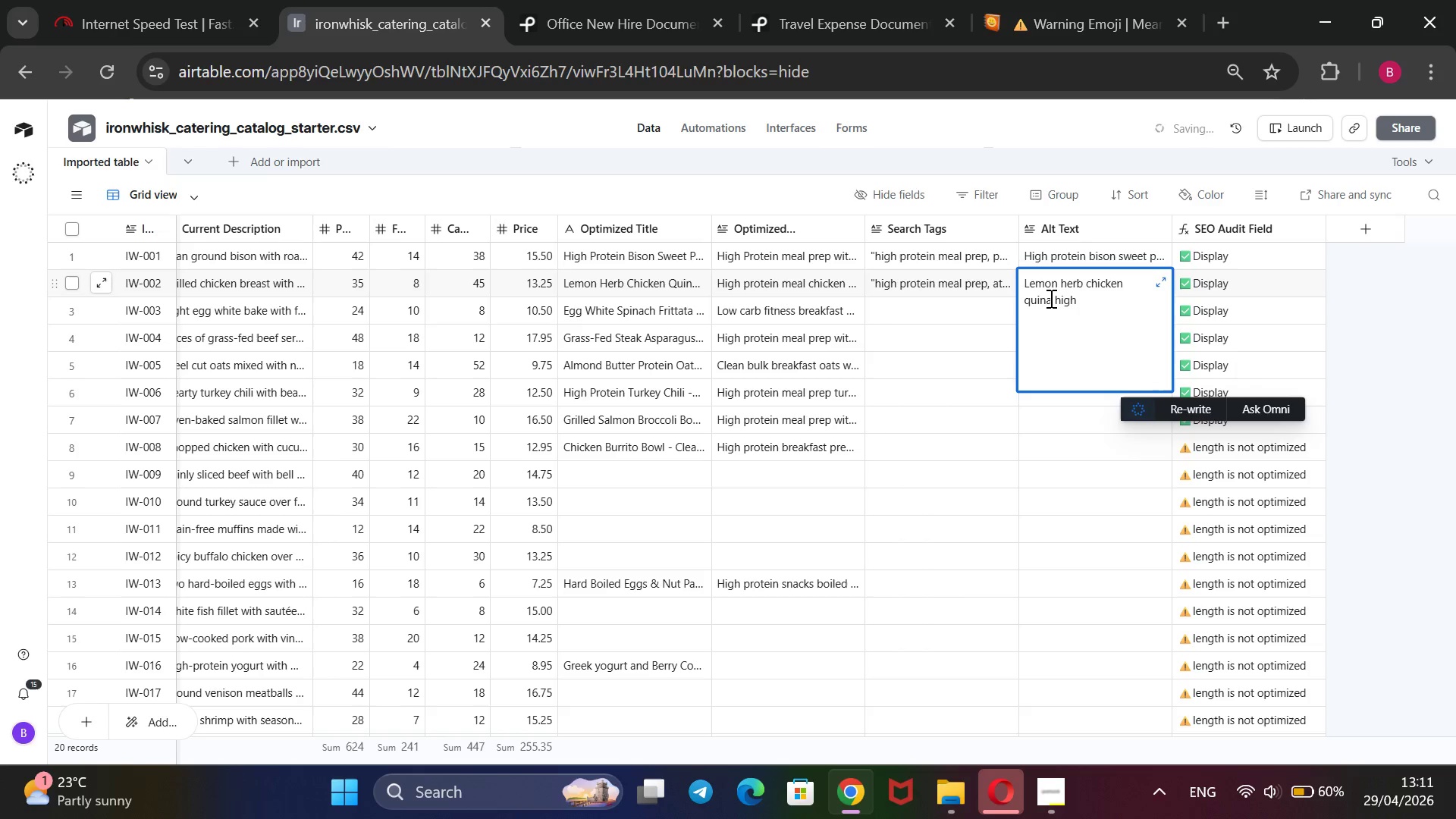 
key(O)
 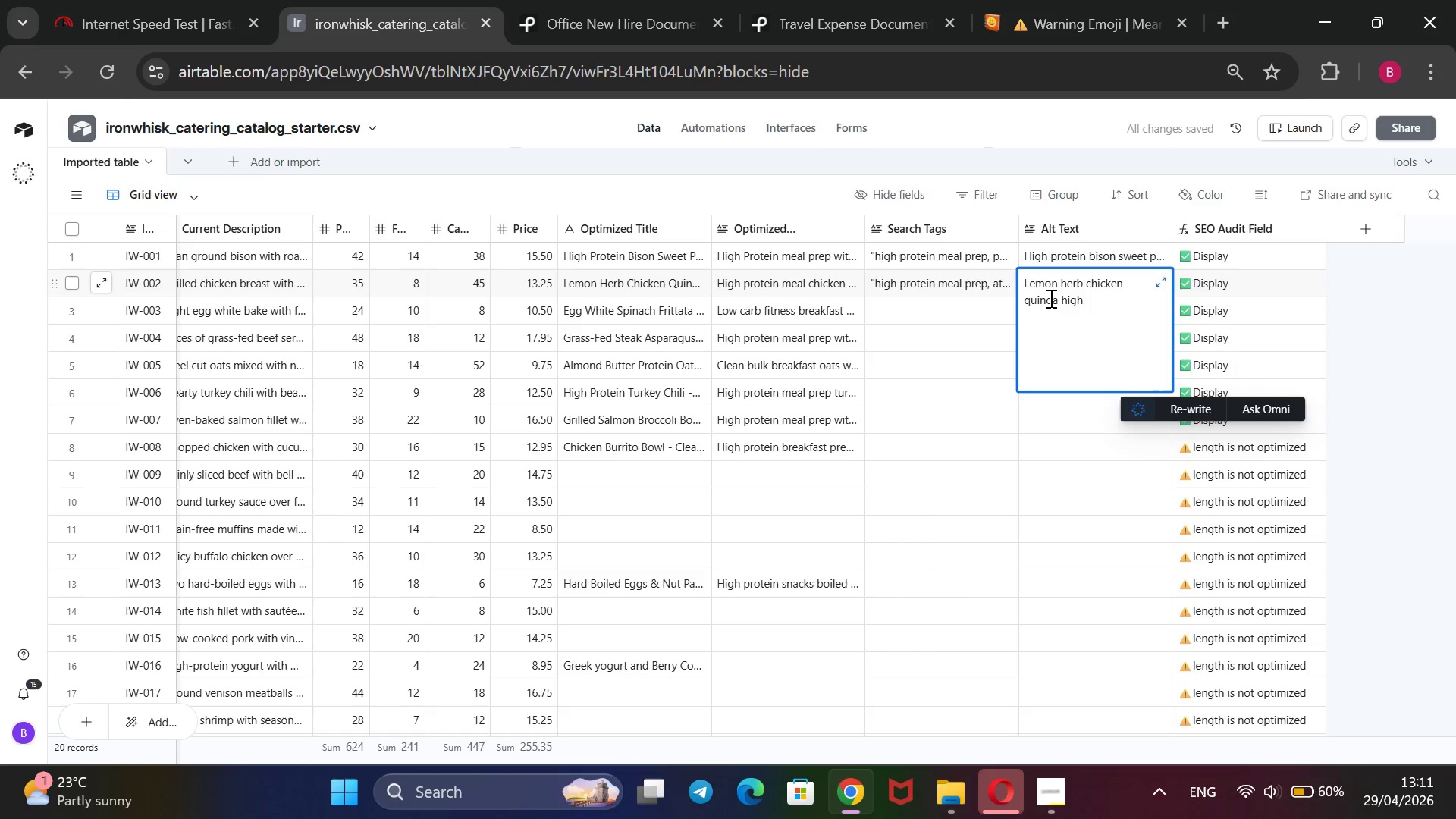 
key(ArrowRight)
 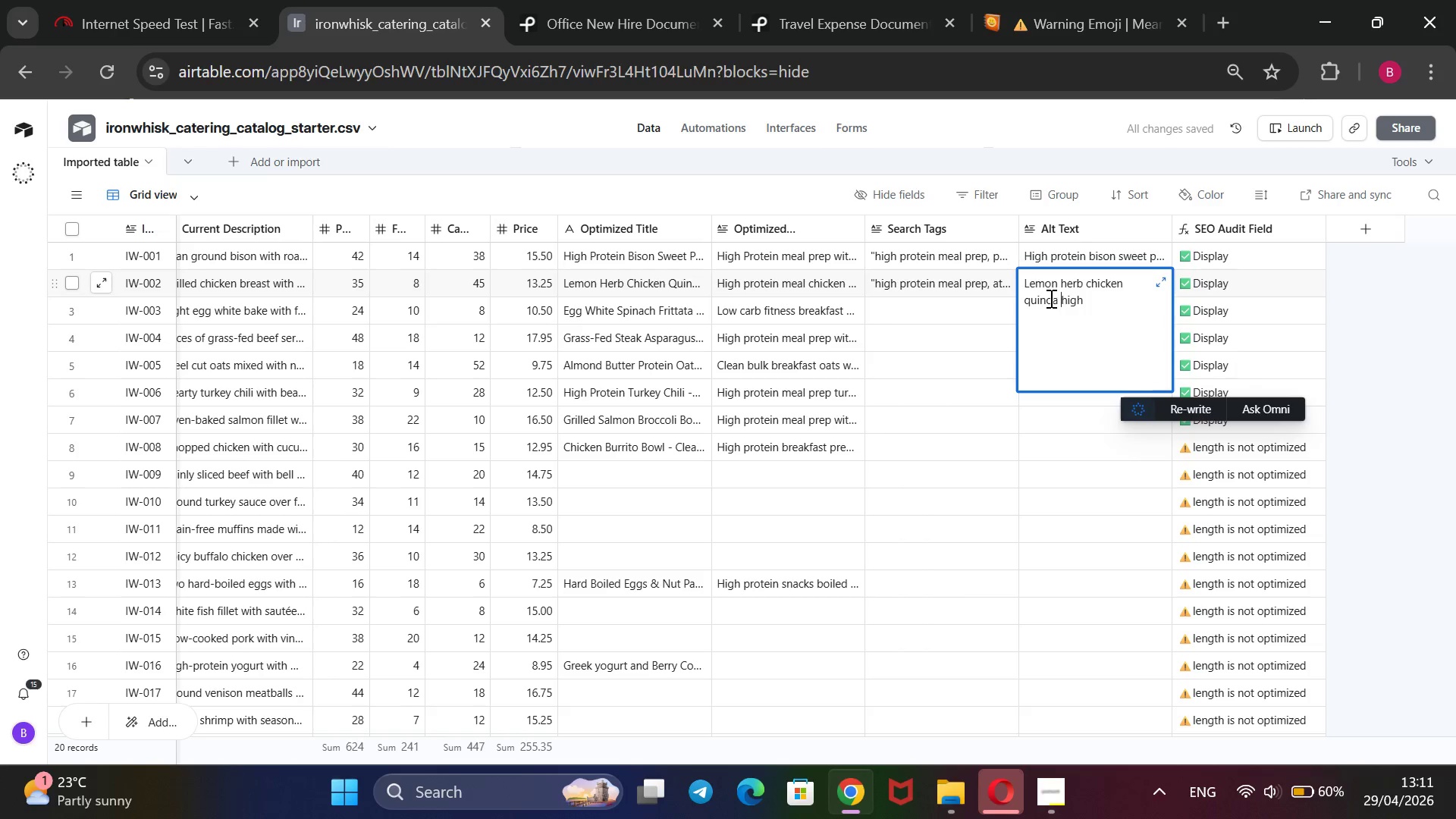 
key(ArrowRight)
 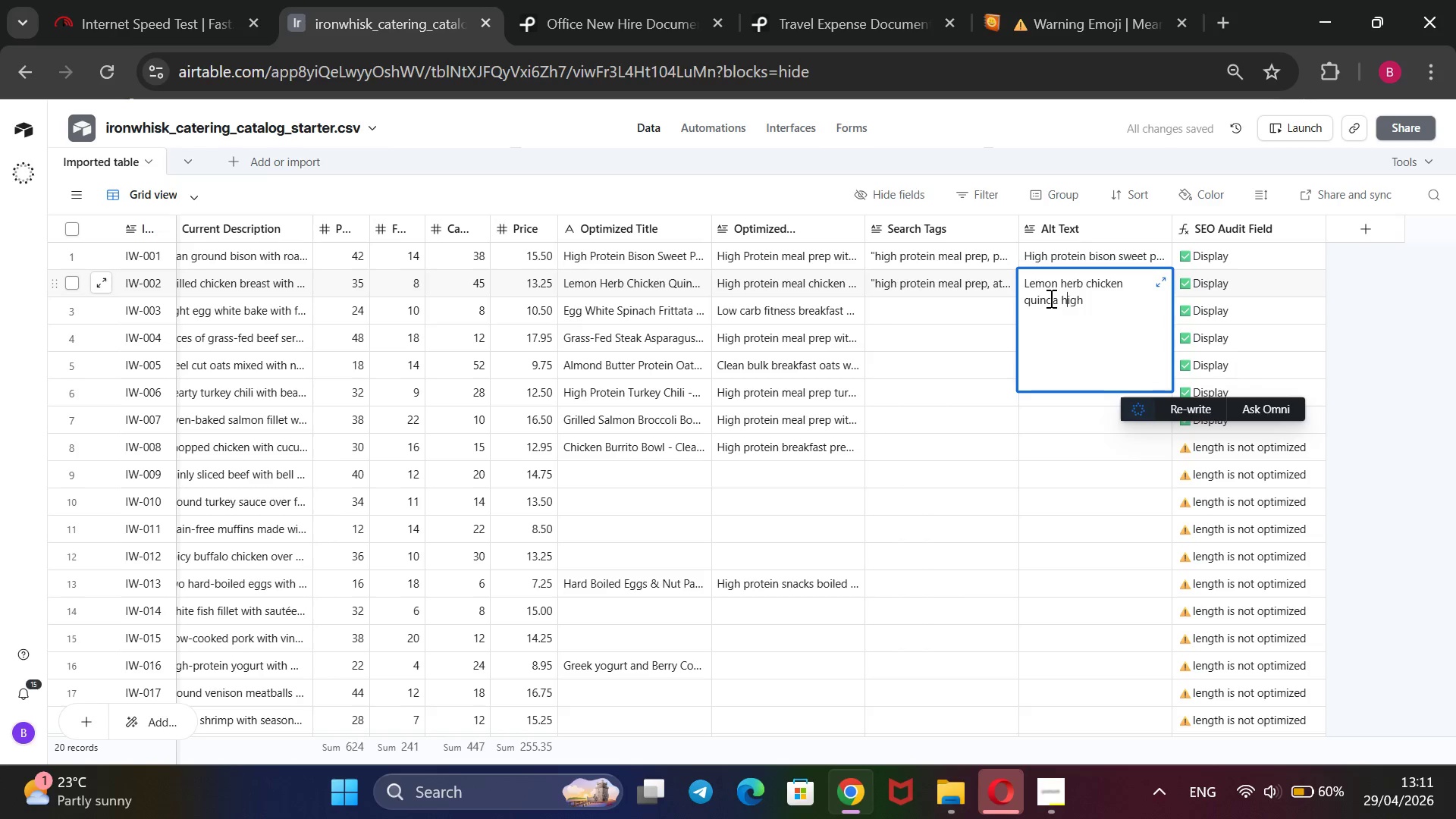 
key(ArrowRight)
 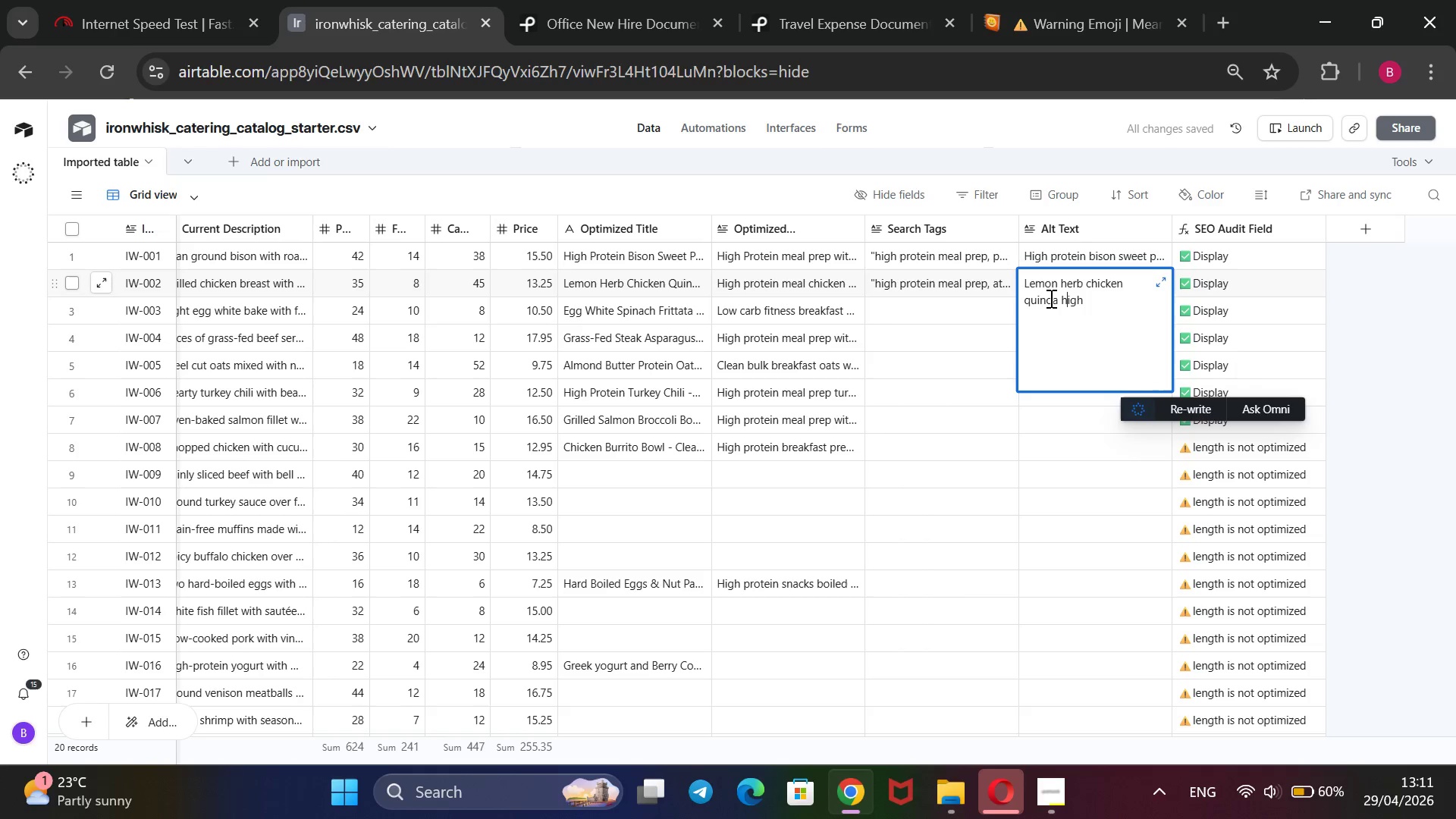 
key(ArrowRight)
 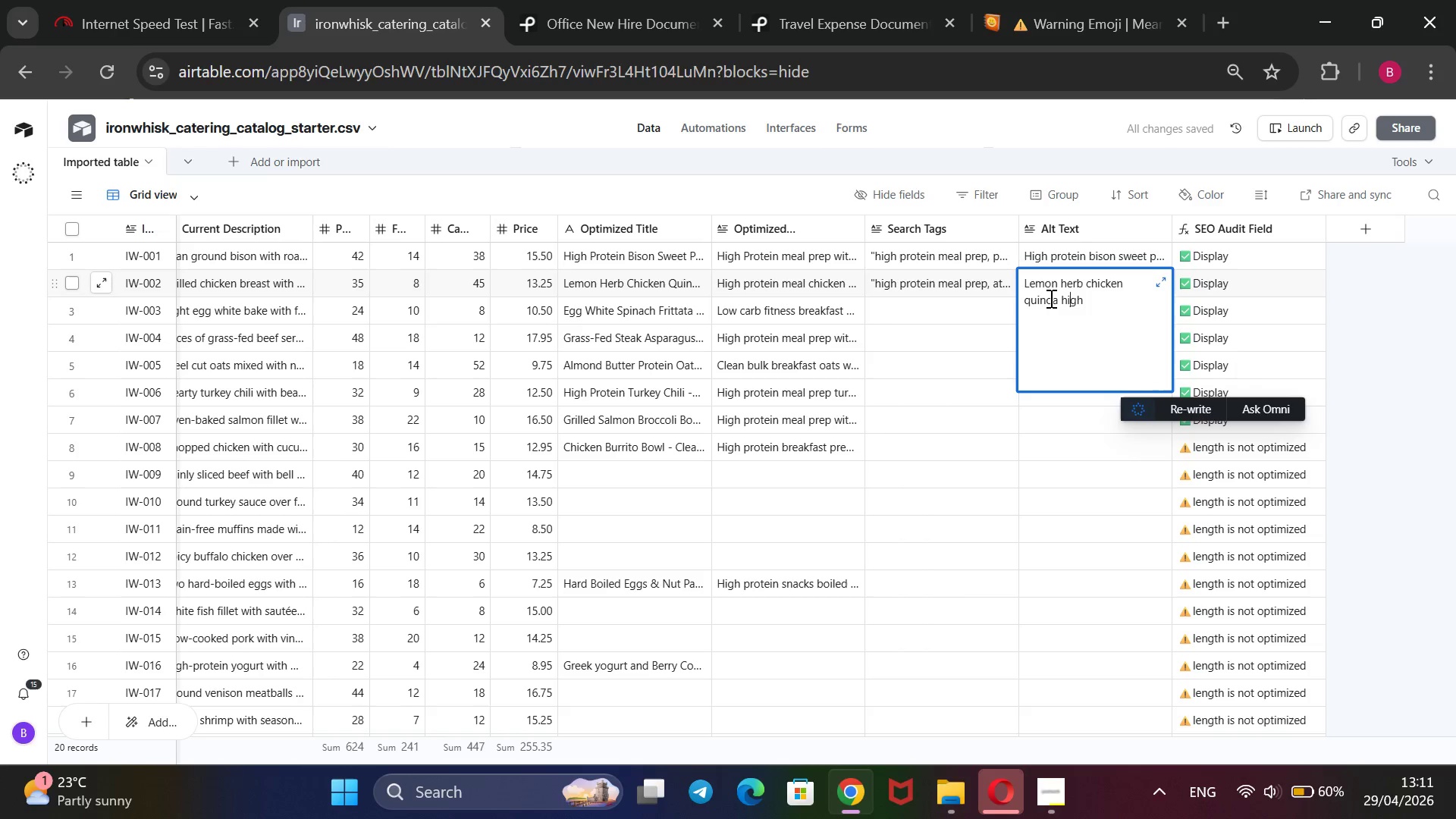 
key(ArrowRight)
 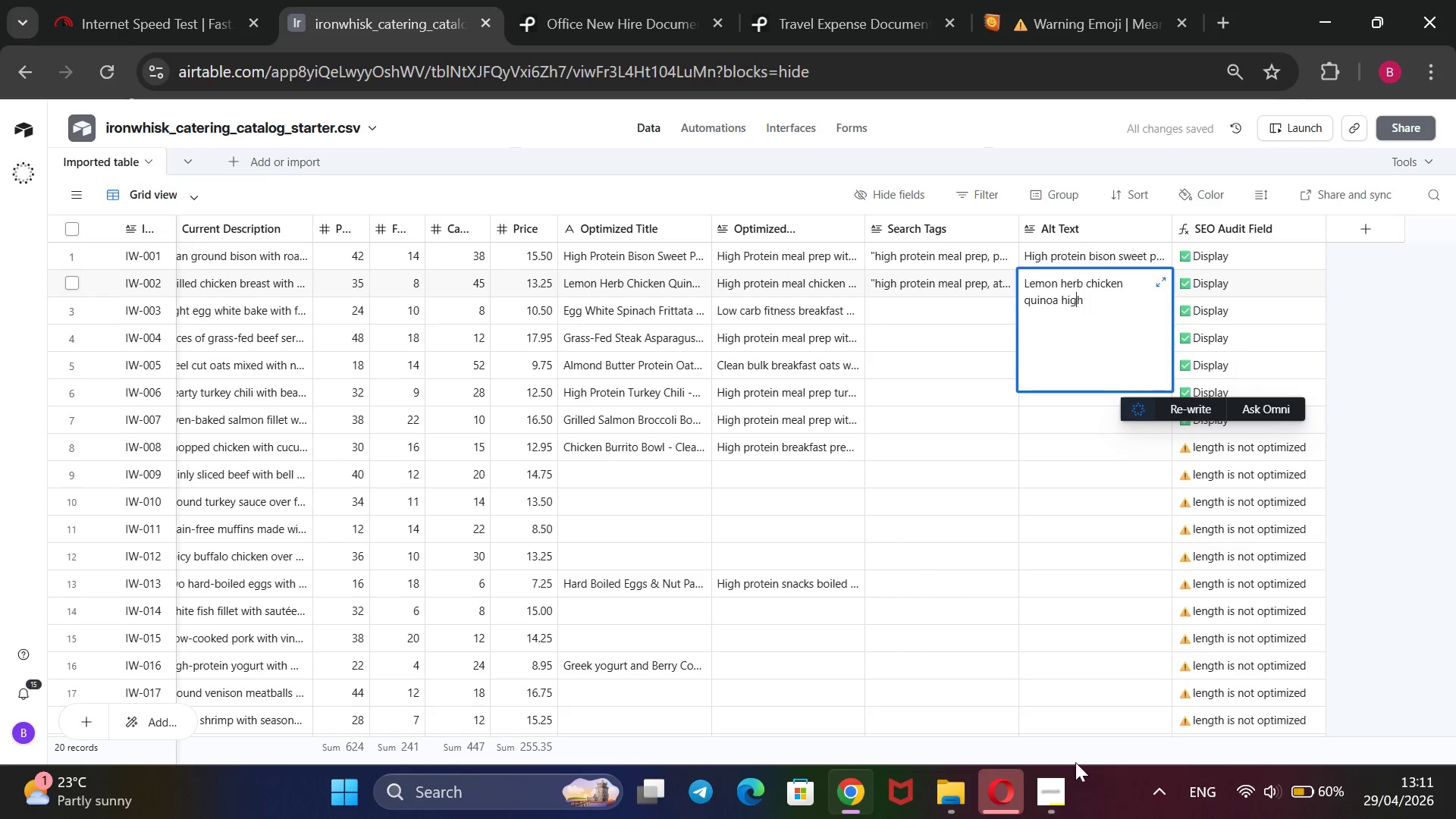 
left_click([1067, 787])